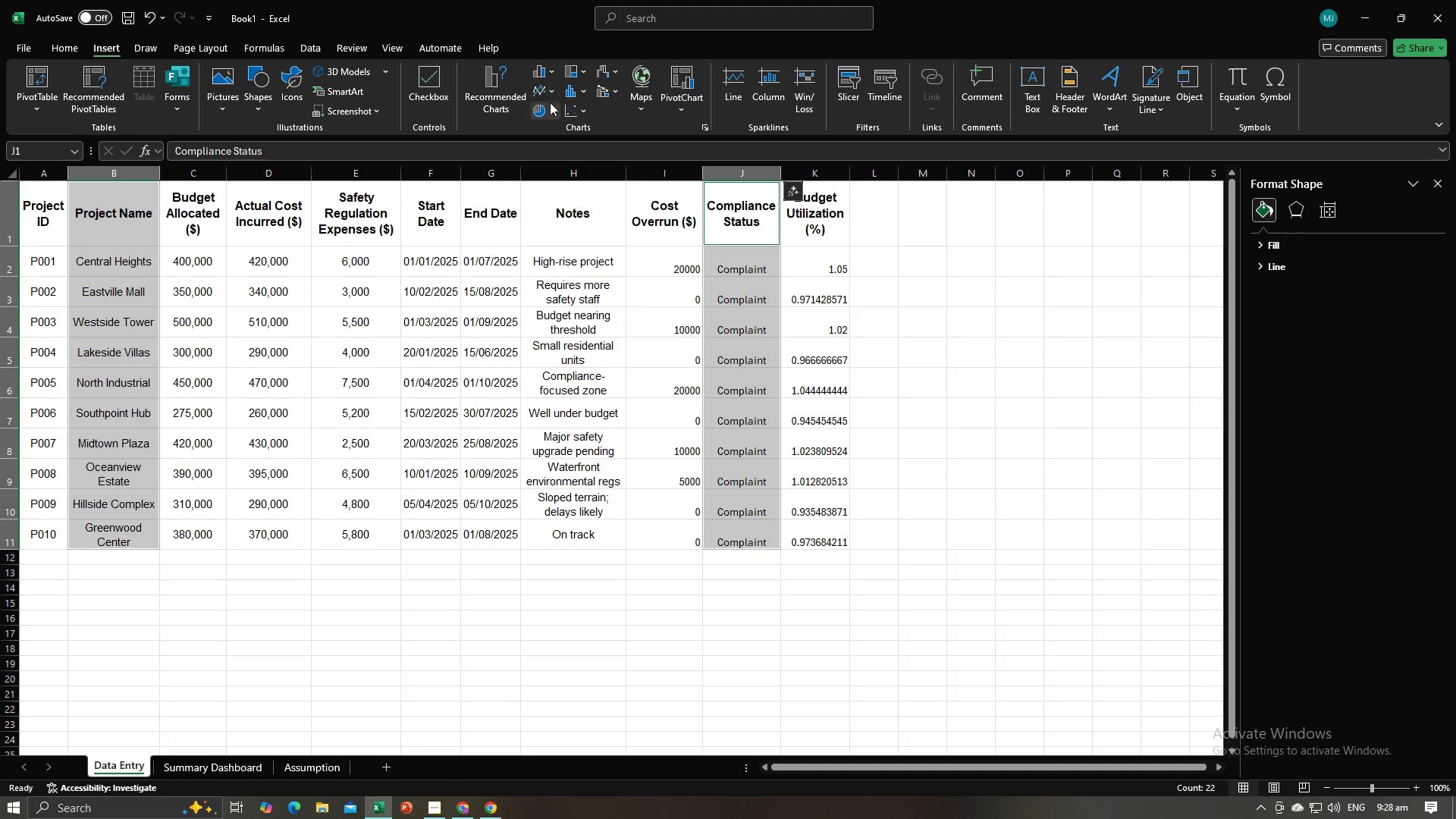 
left_click([550, 111])
 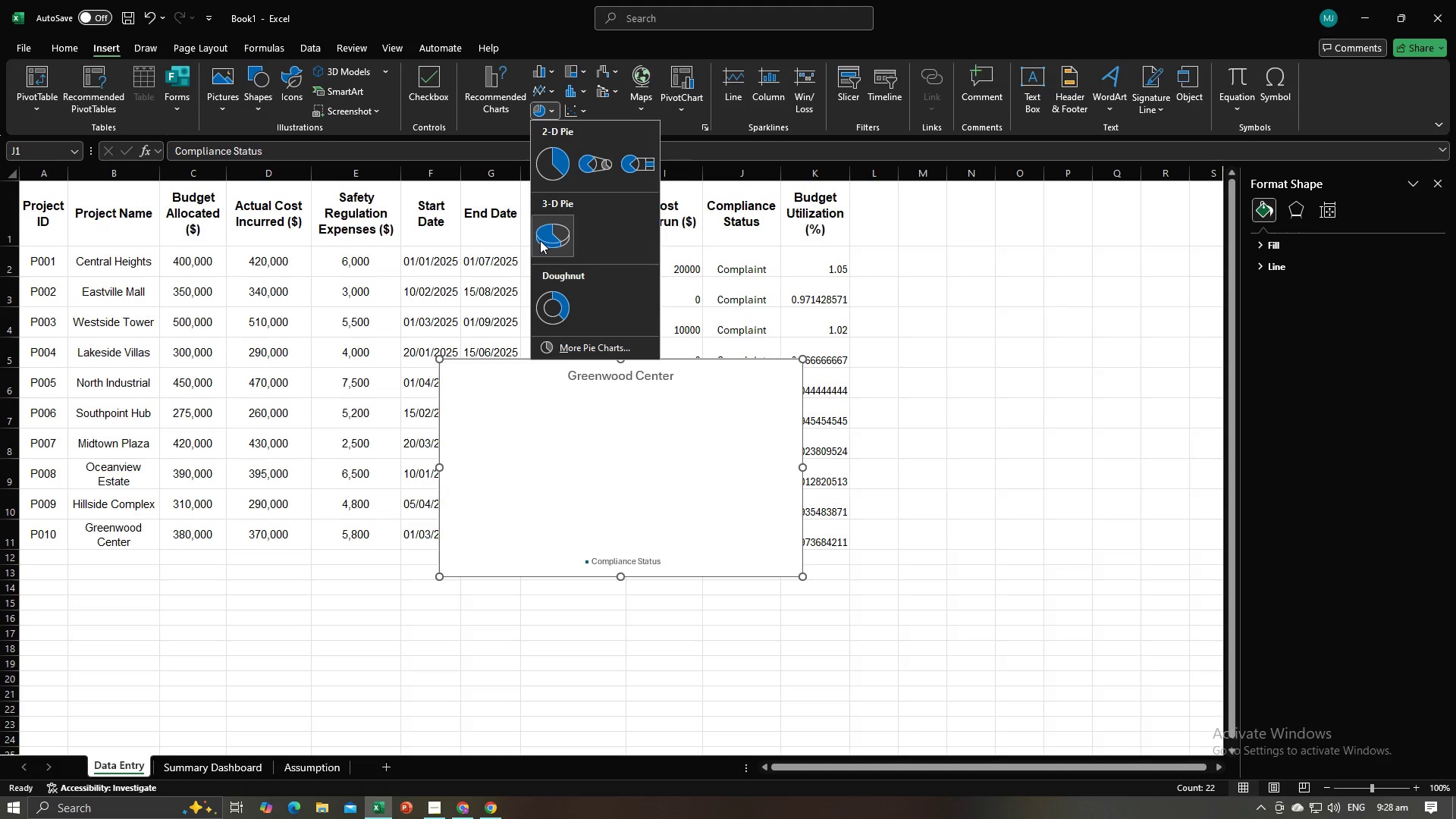 
left_click([540, 240])
 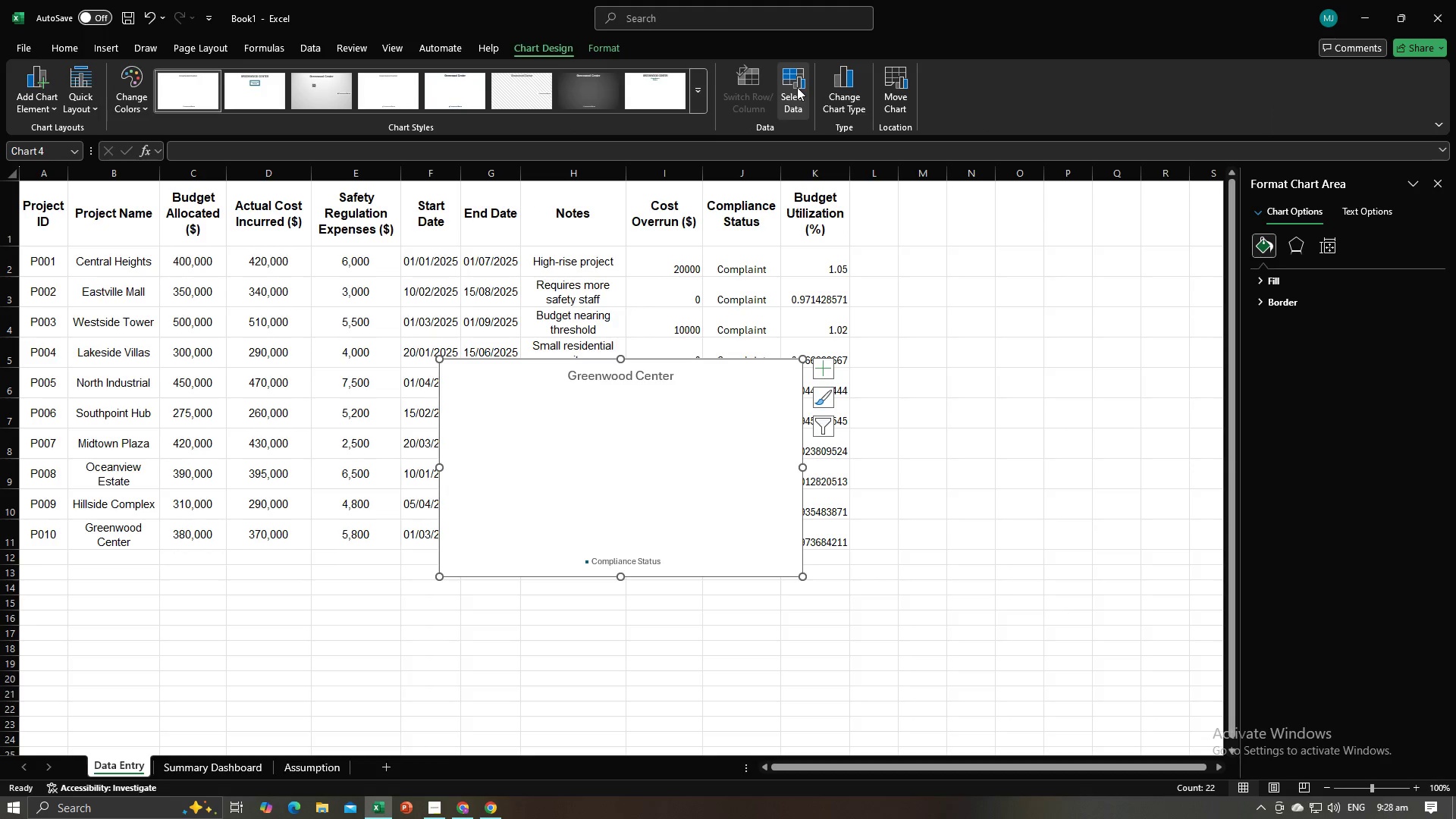 
left_click([797, 87])
 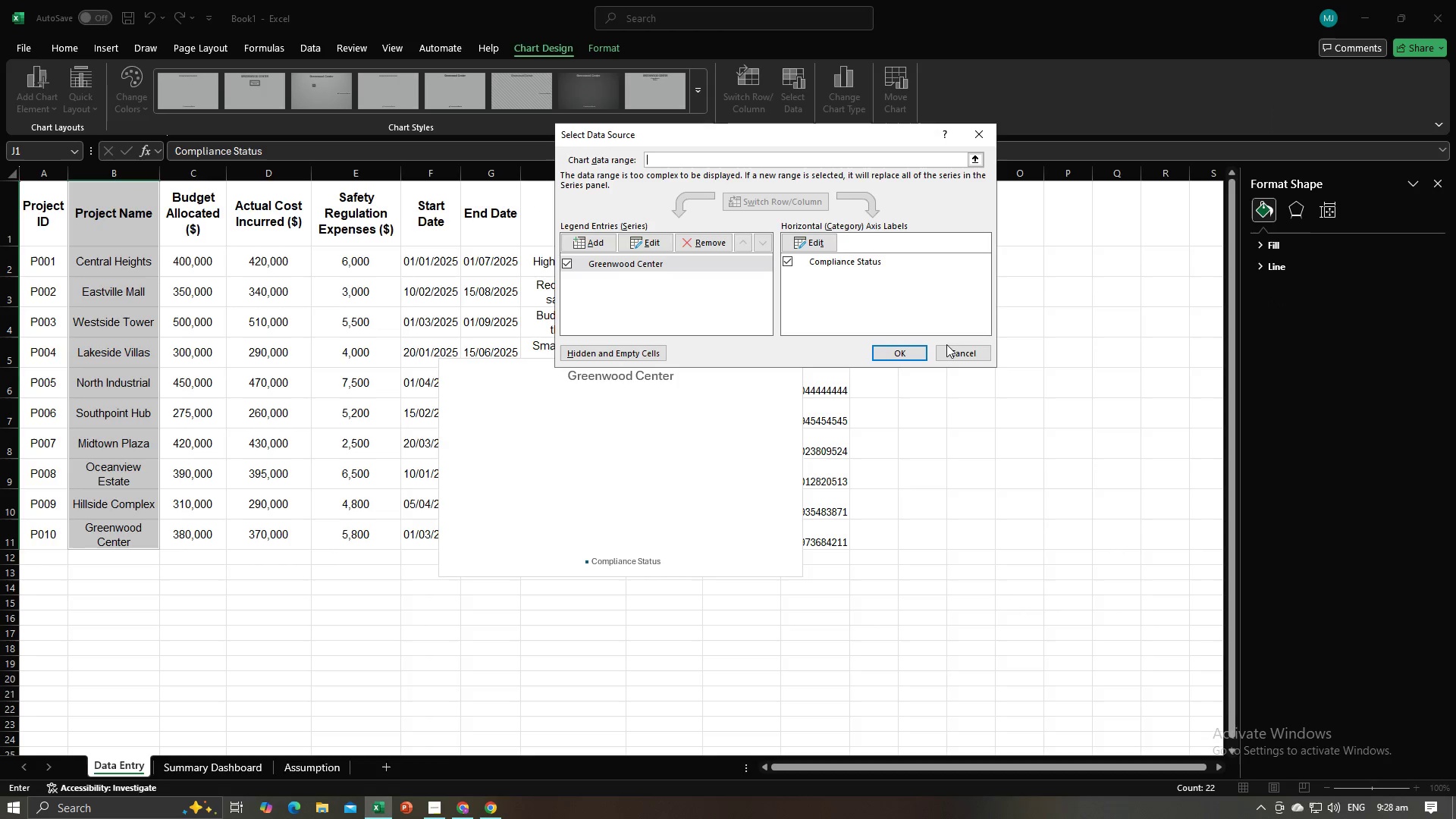 
left_click([949, 350])
 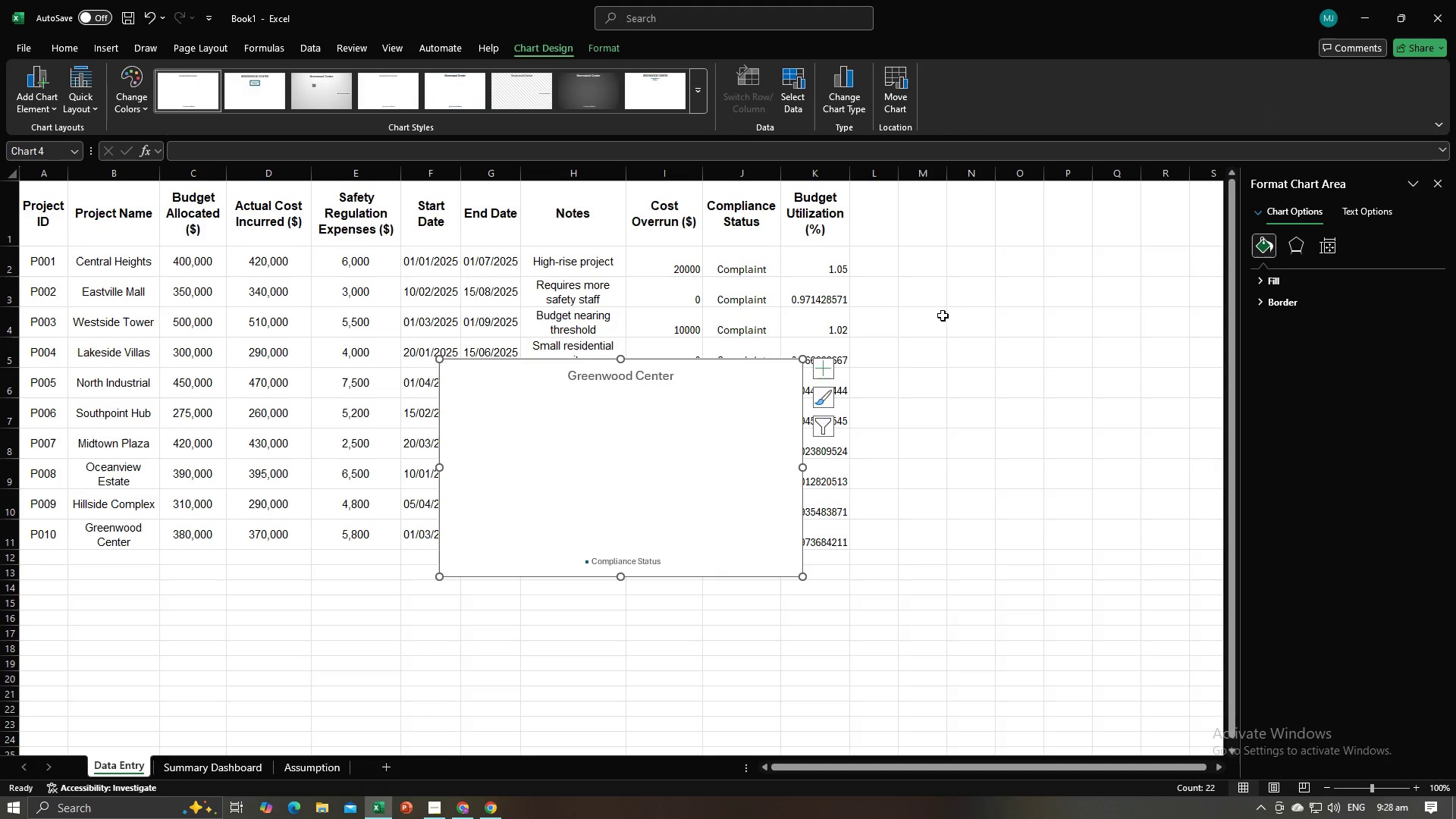 
left_click([943, 315])
 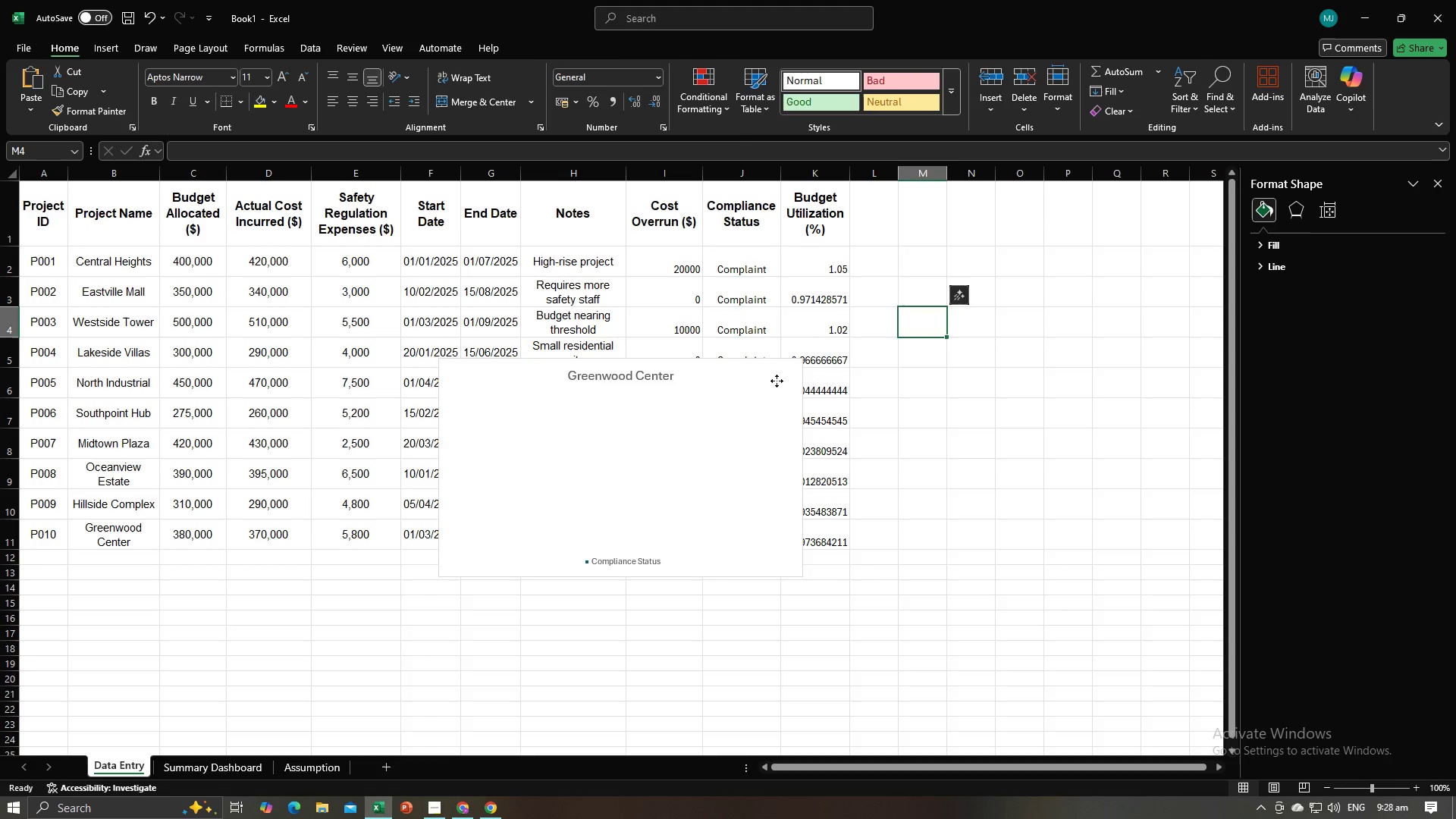 
left_click([777, 381])
 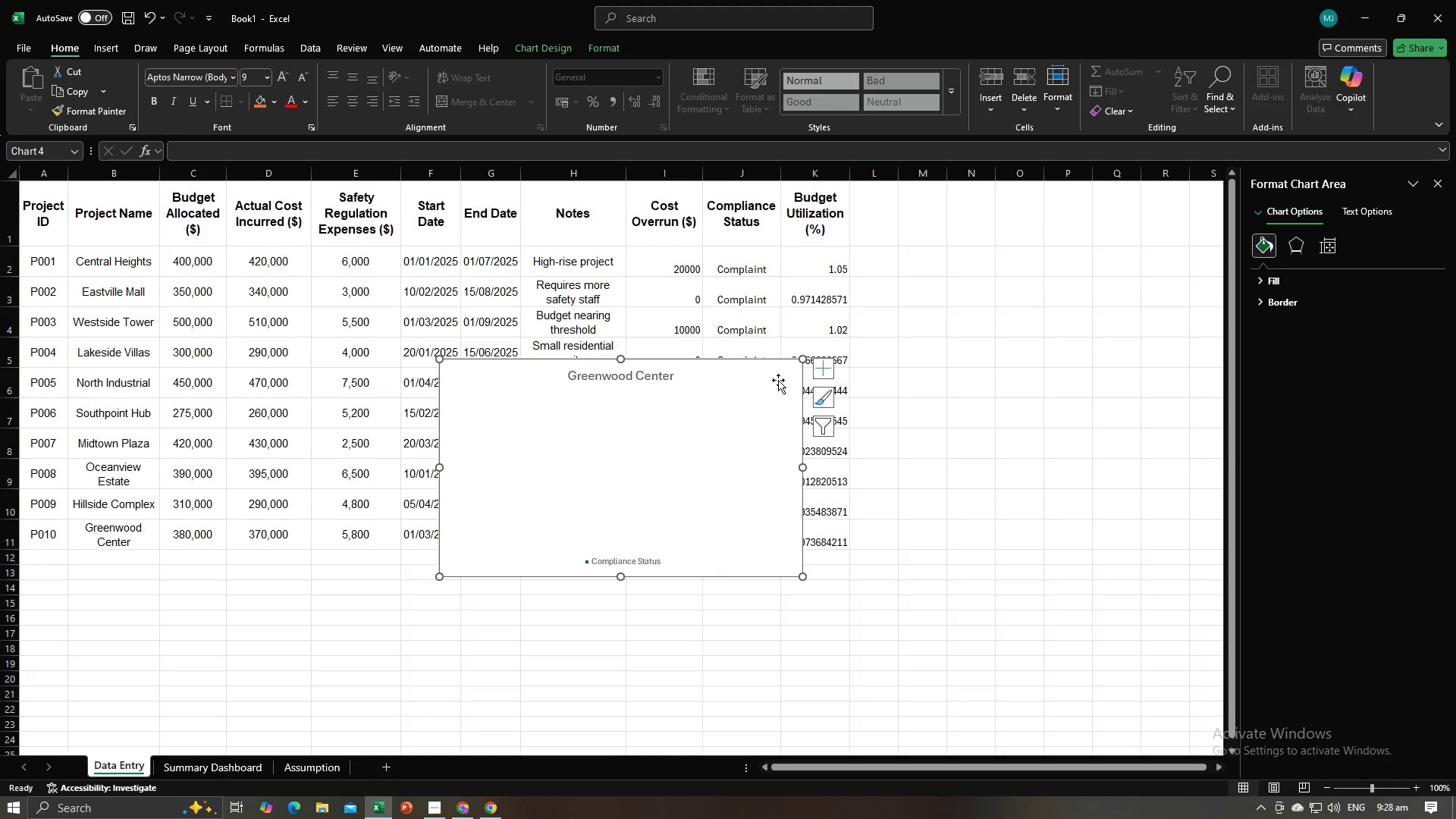 
key(Backspace)
 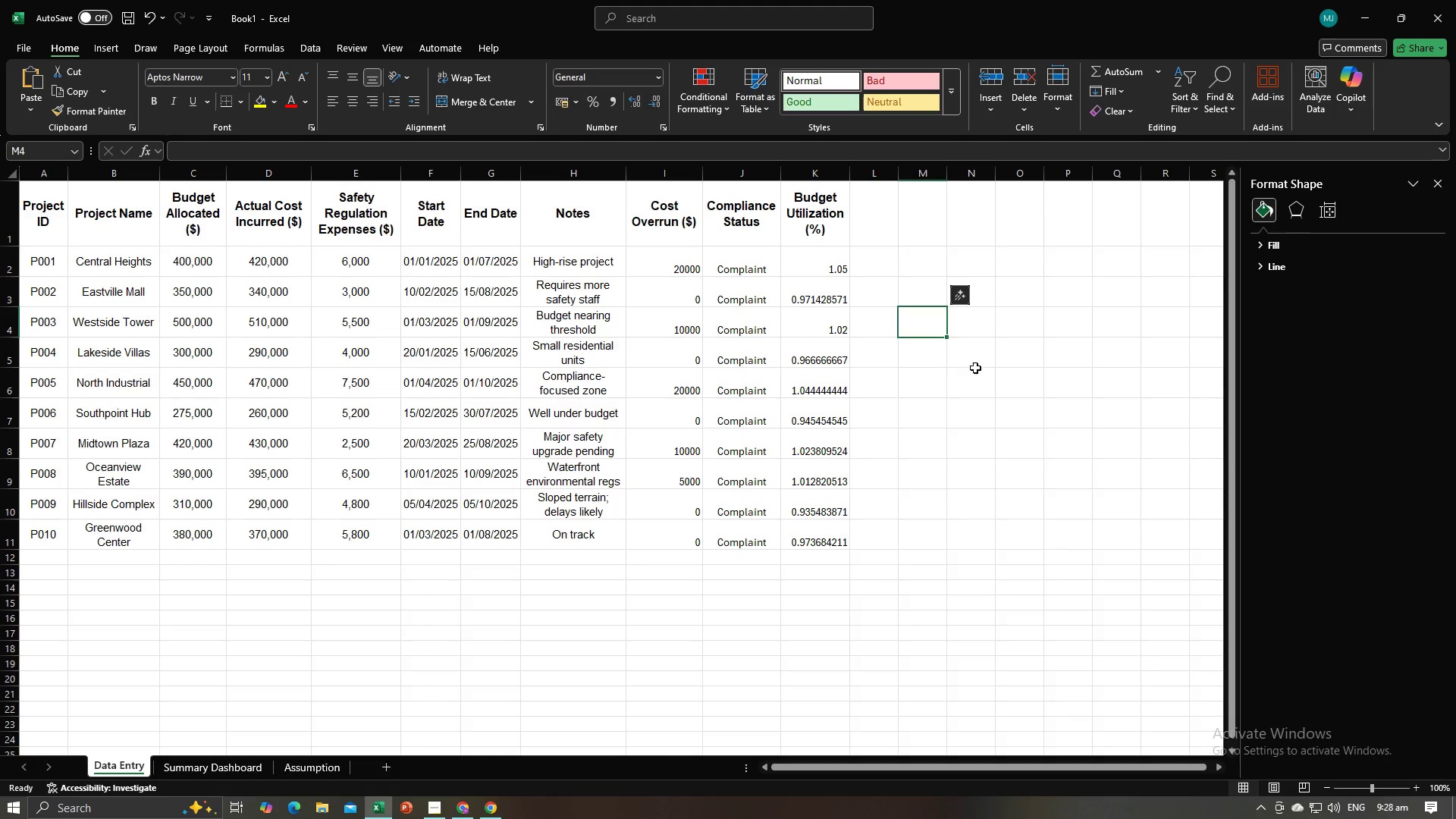 
left_click([975, 368])
 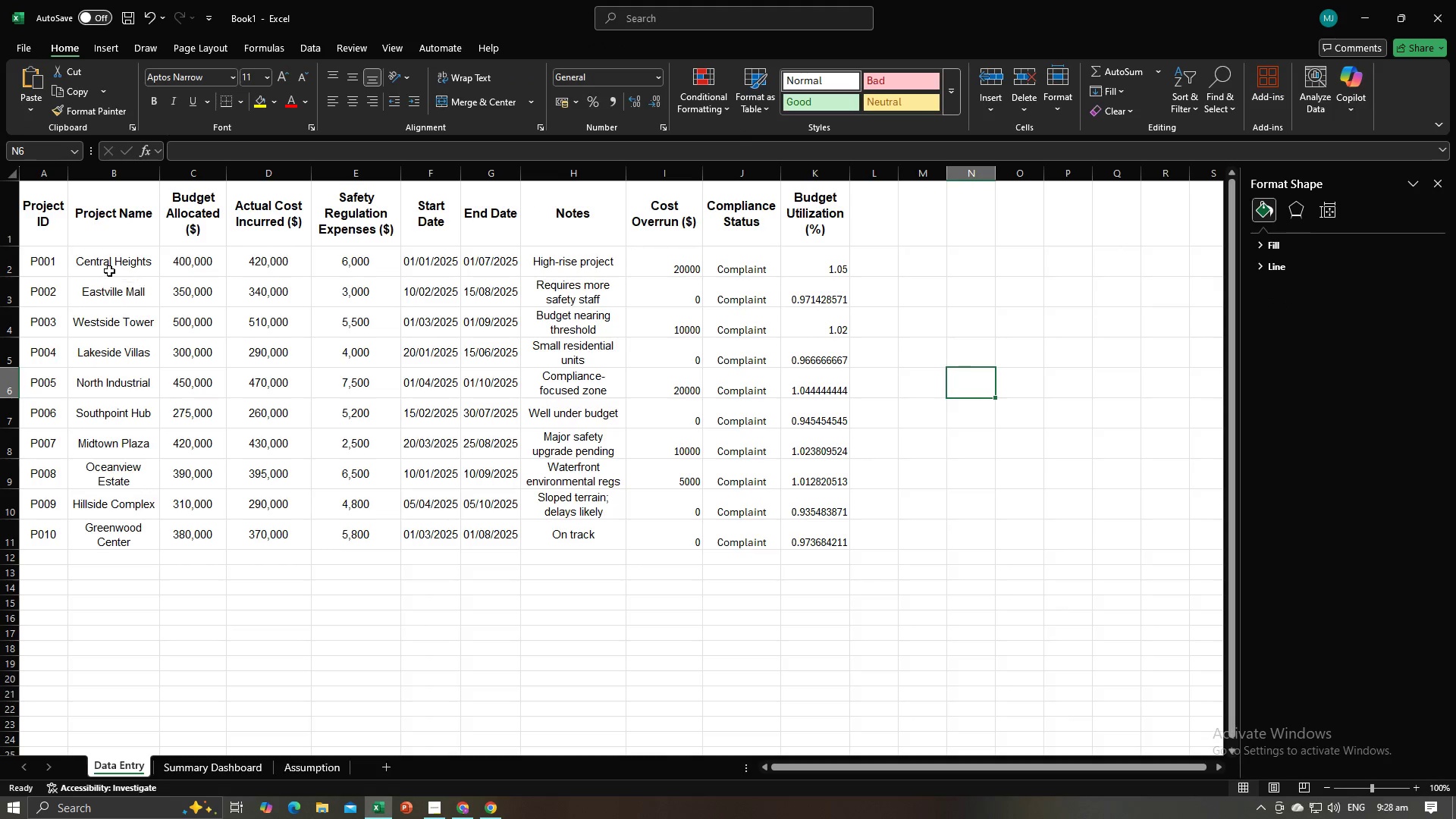 
left_click_drag(start_coordinate=[102, 259], to_coordinate=[143, 529])
 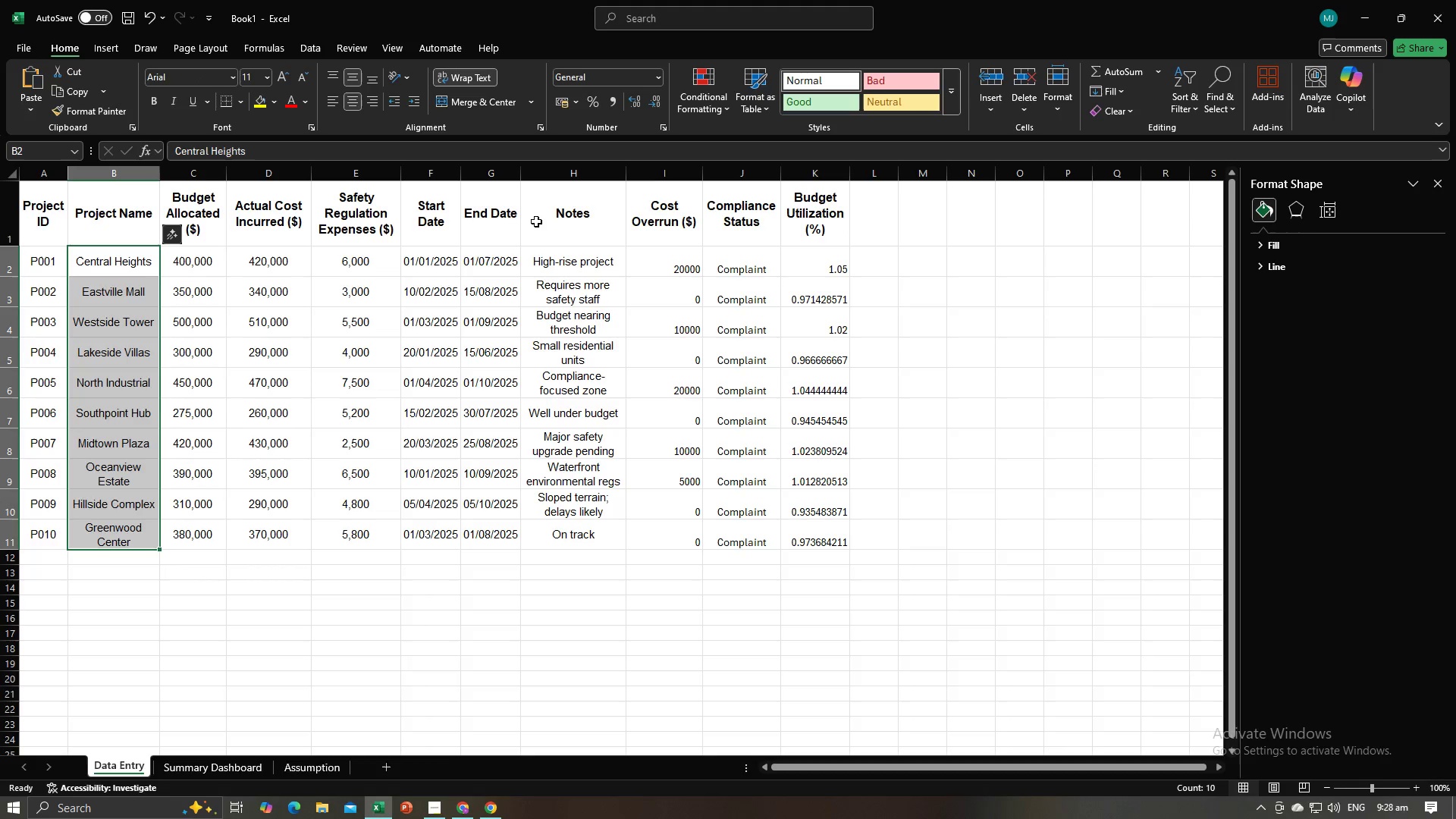 
hold_key(key=ControlLeft, duration=1.5)
left_click_drag(start_coordinate=[738, 264], to_coordinate=[745, 535])
 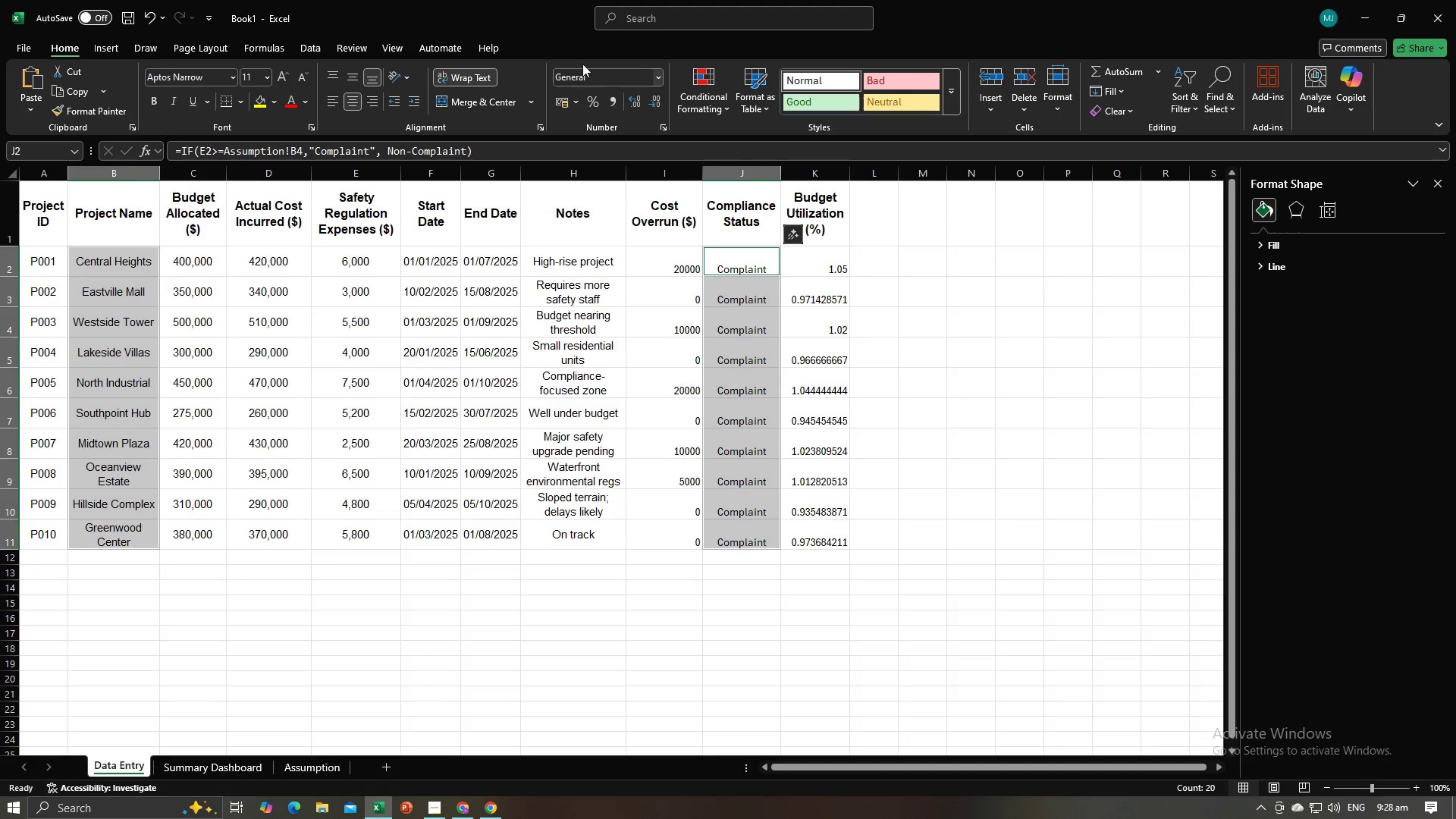 
hold_key(key=ControlLeft, duration=0.69)
 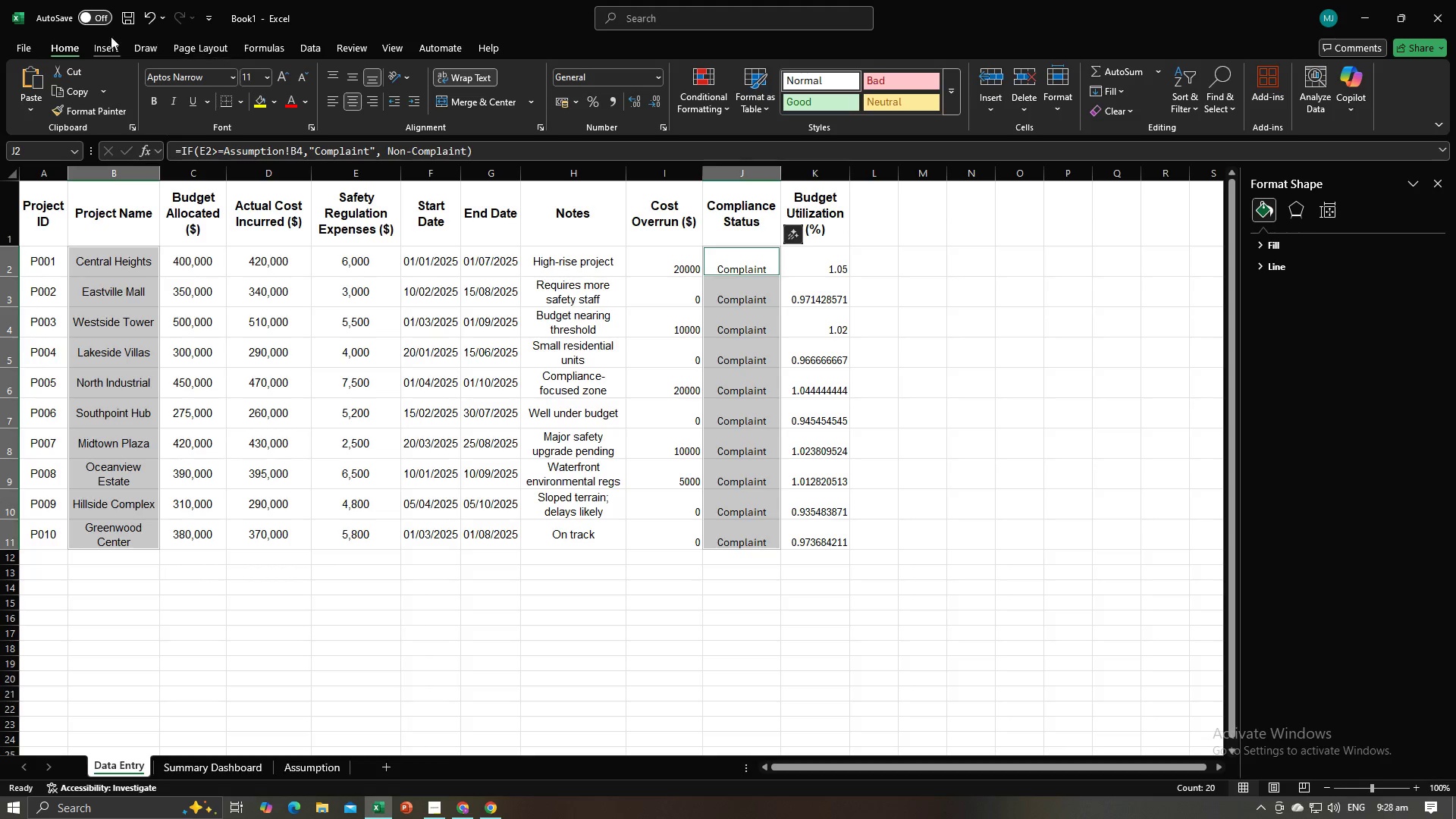 
left_click([108, 46])
 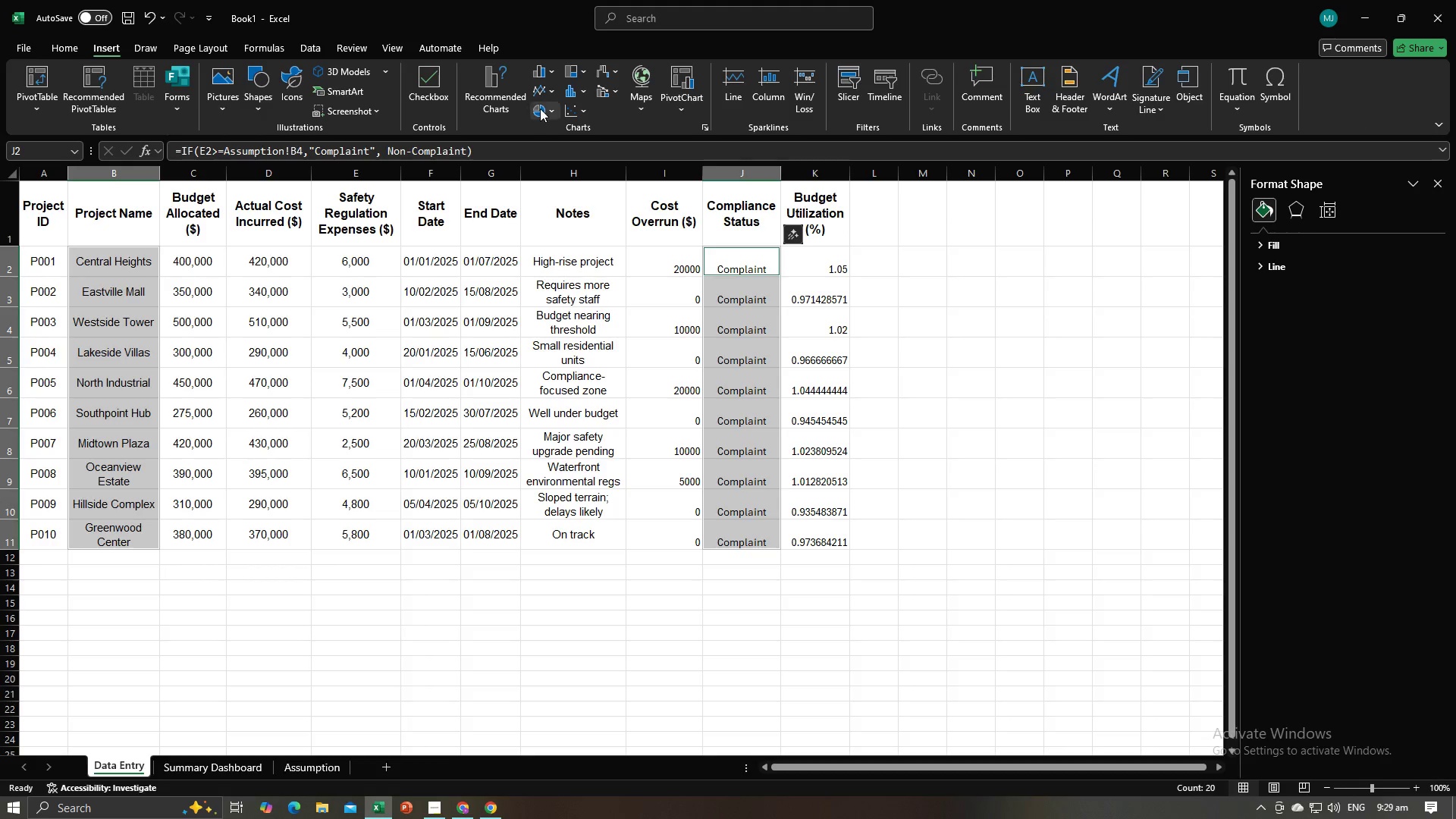 
left_click([543, 106])
 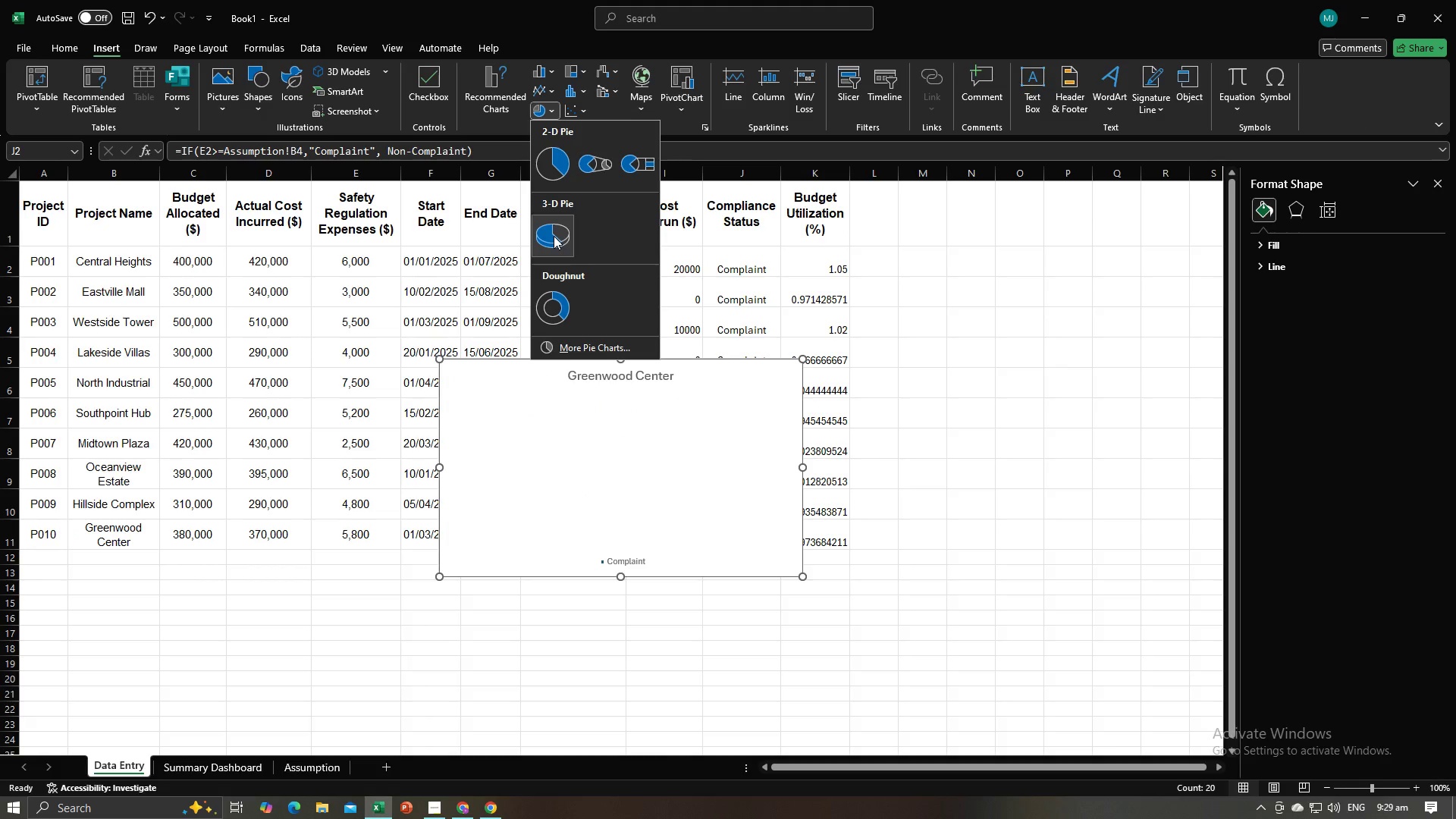 
left_click([554, 231])
 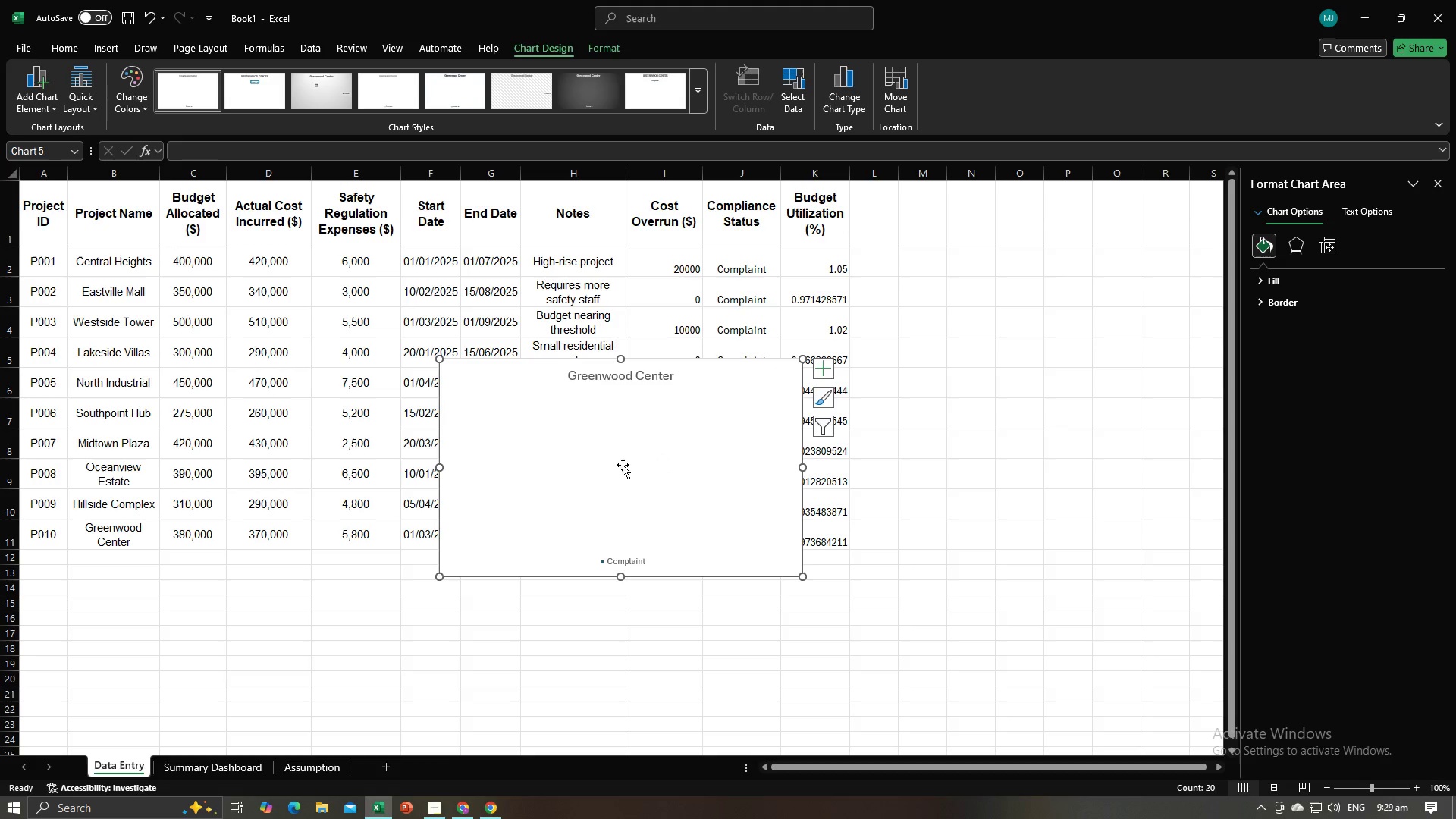 
left_click([844, 92])
 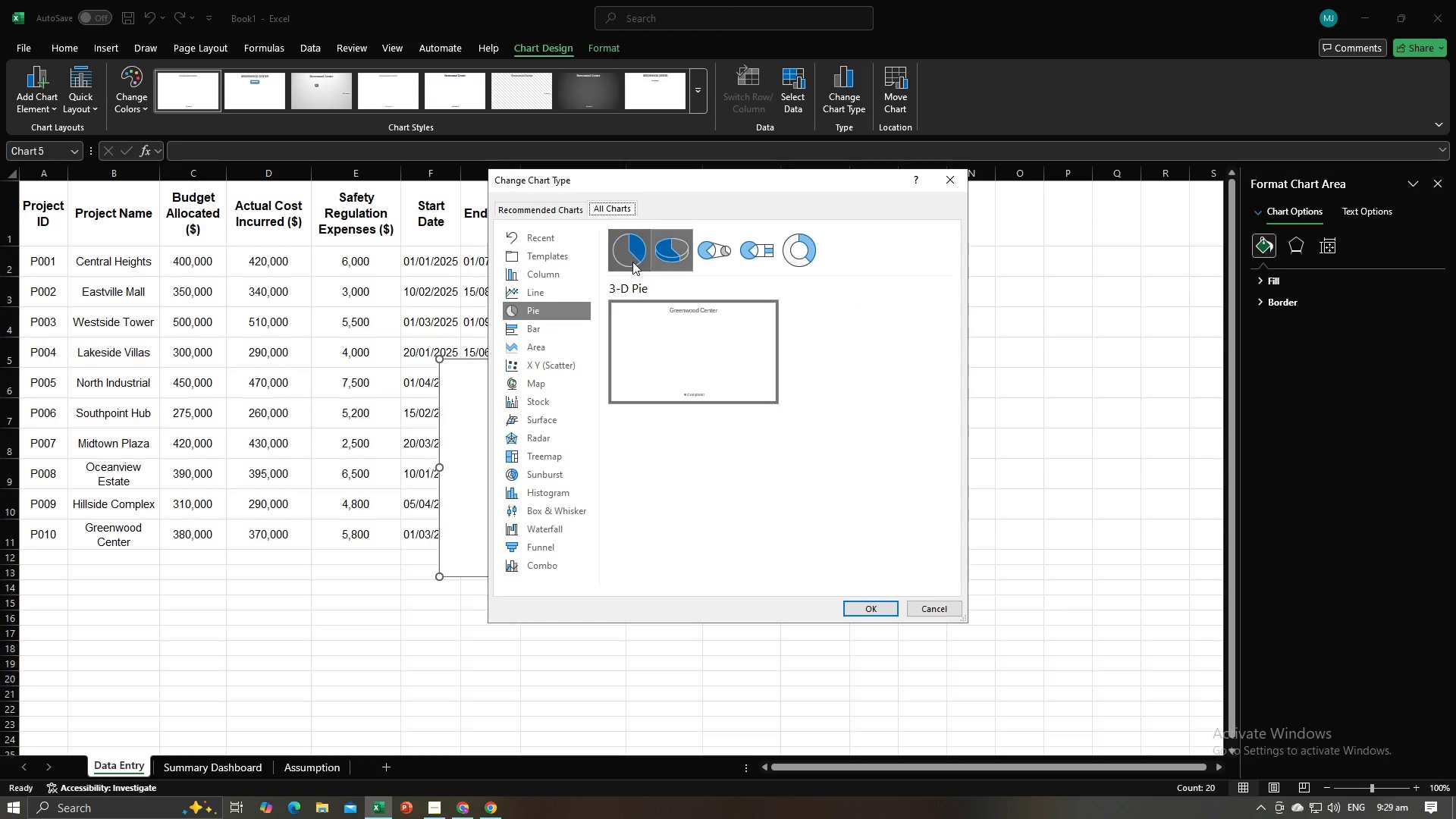 
left_click([632, 262])
 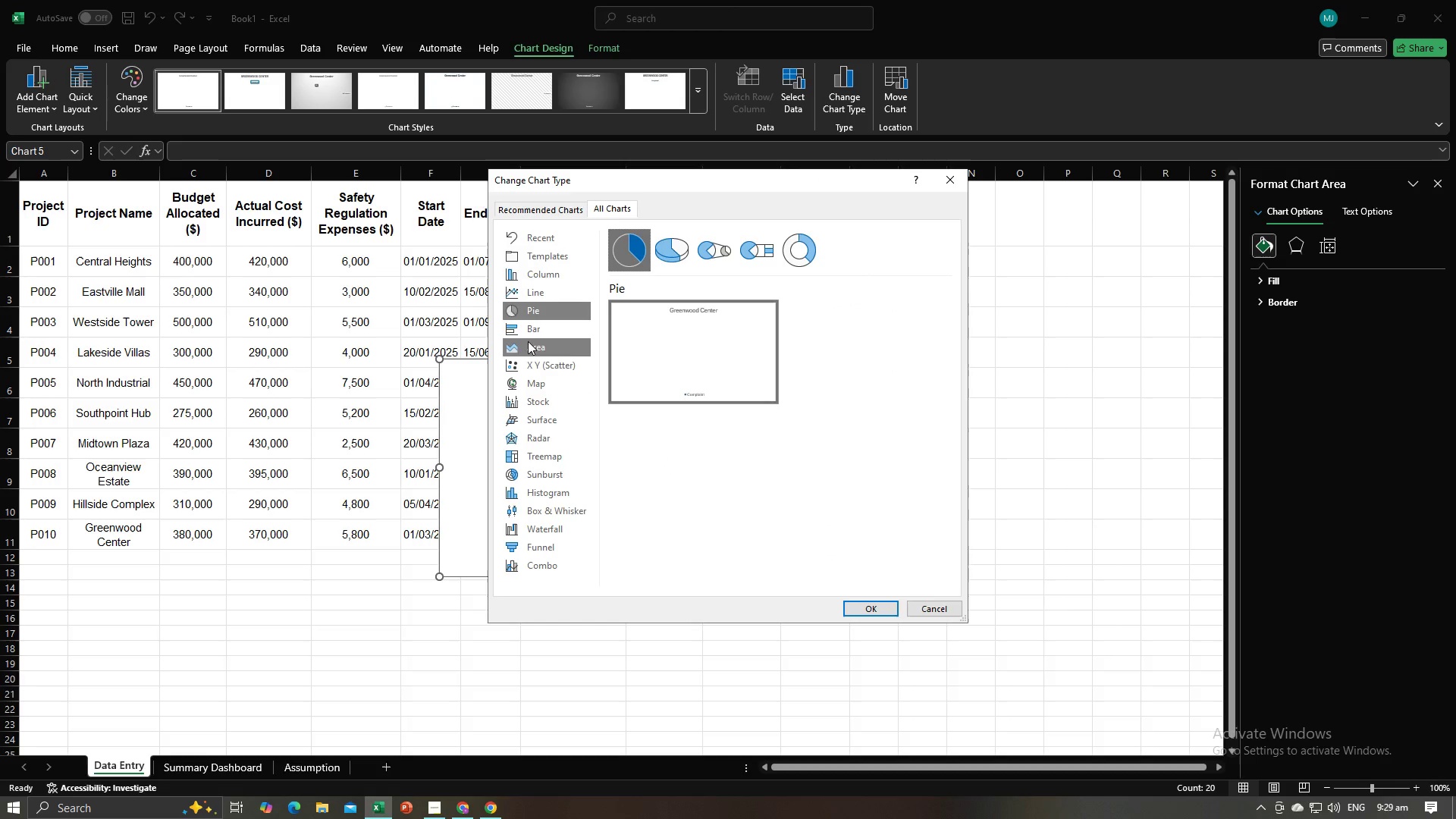 
left_click([529, 328])
 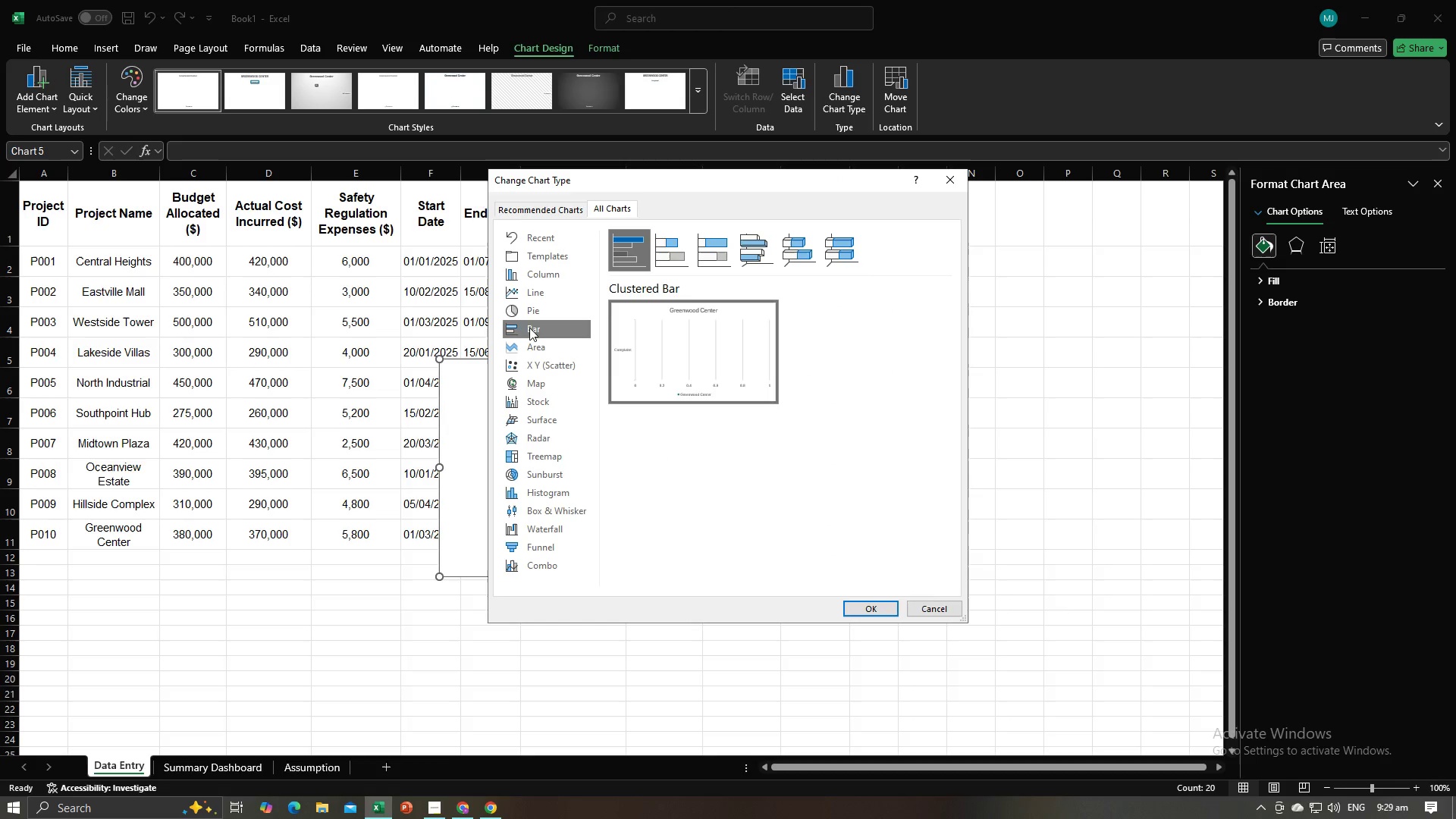 
left_click([682, 249])
 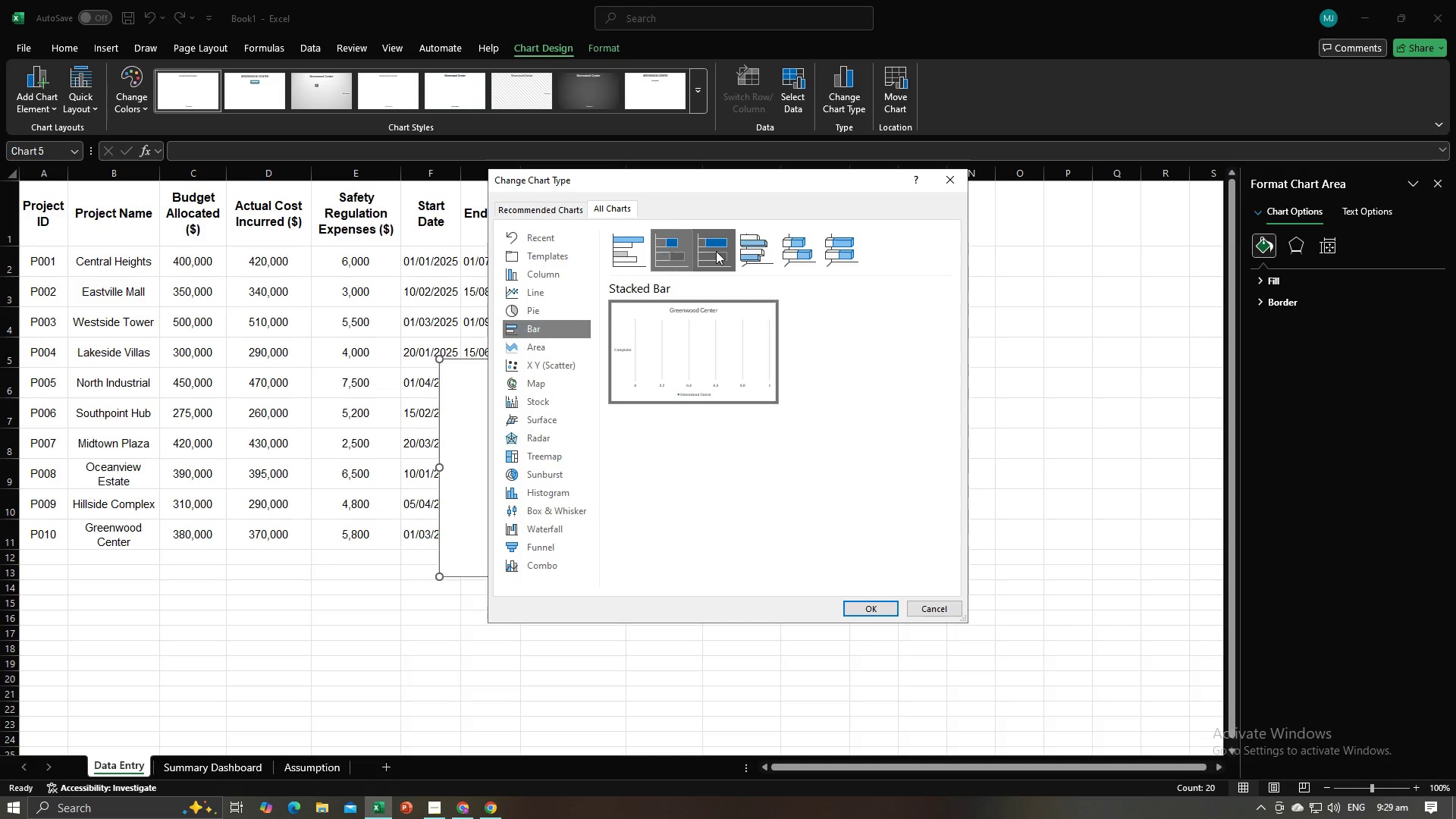 
left_click([716, 251])
 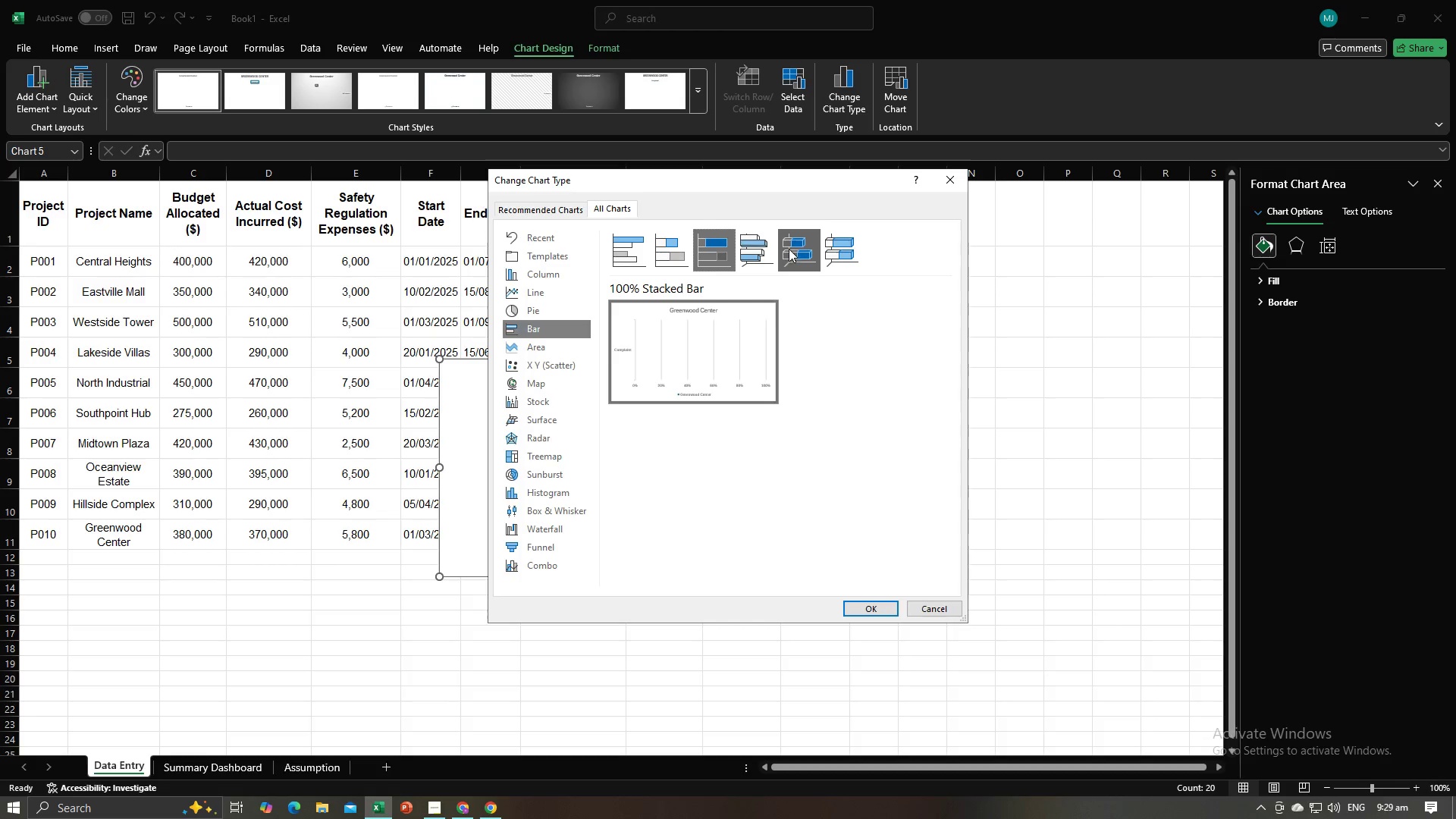 
left_click([789, 249])
 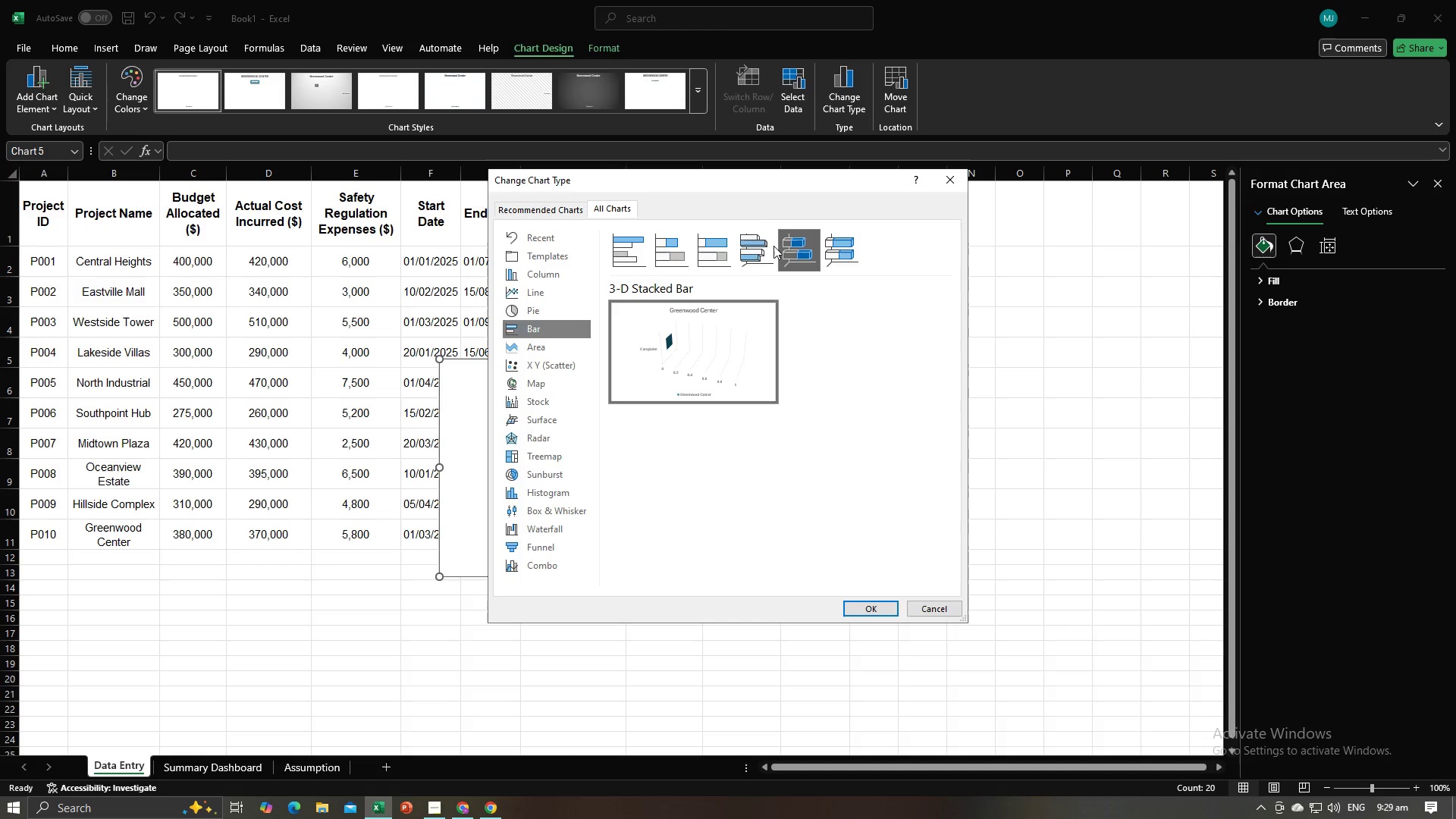 
mouse_move([771, 256])
 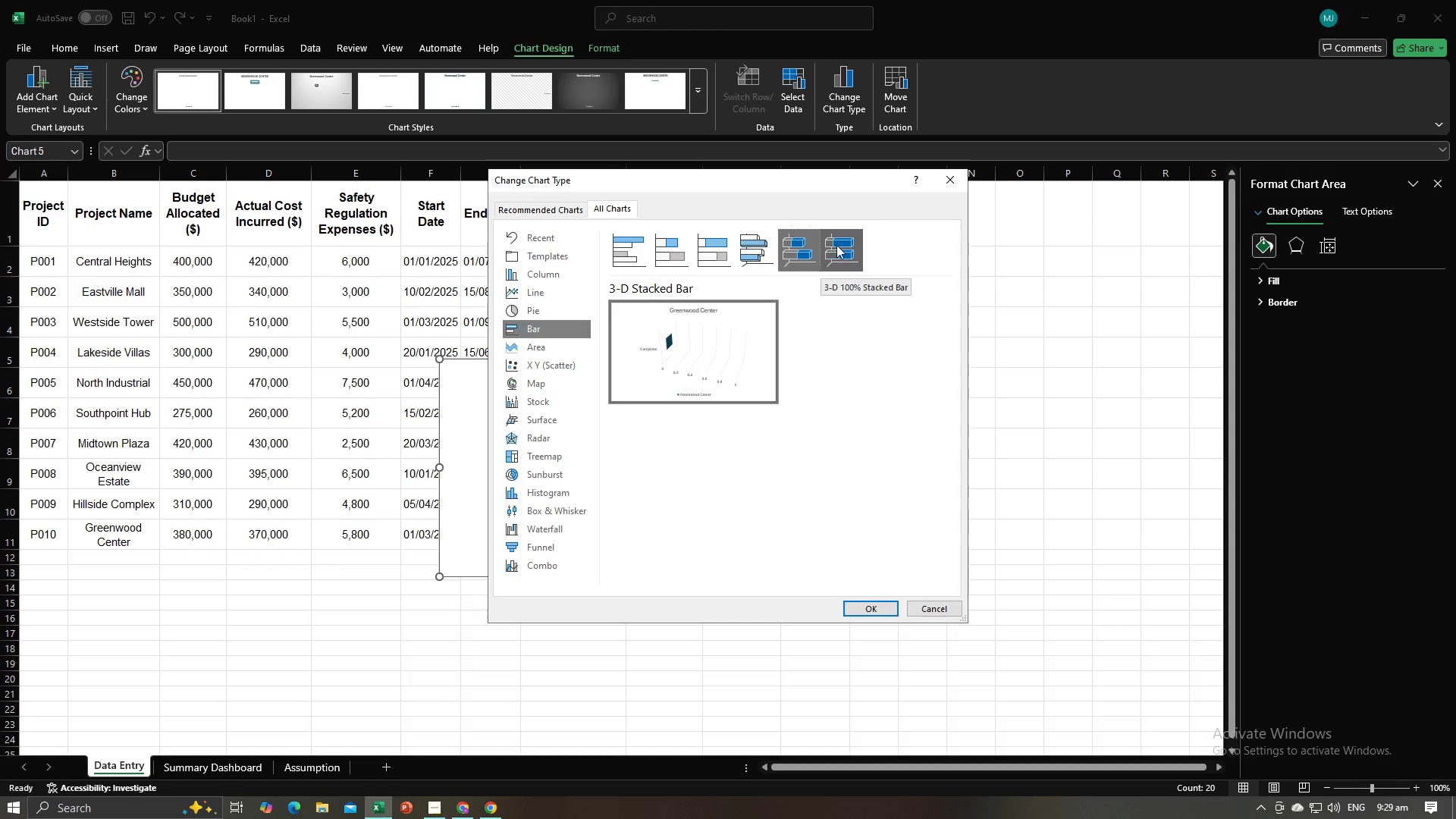 
left_click([836, 245])
 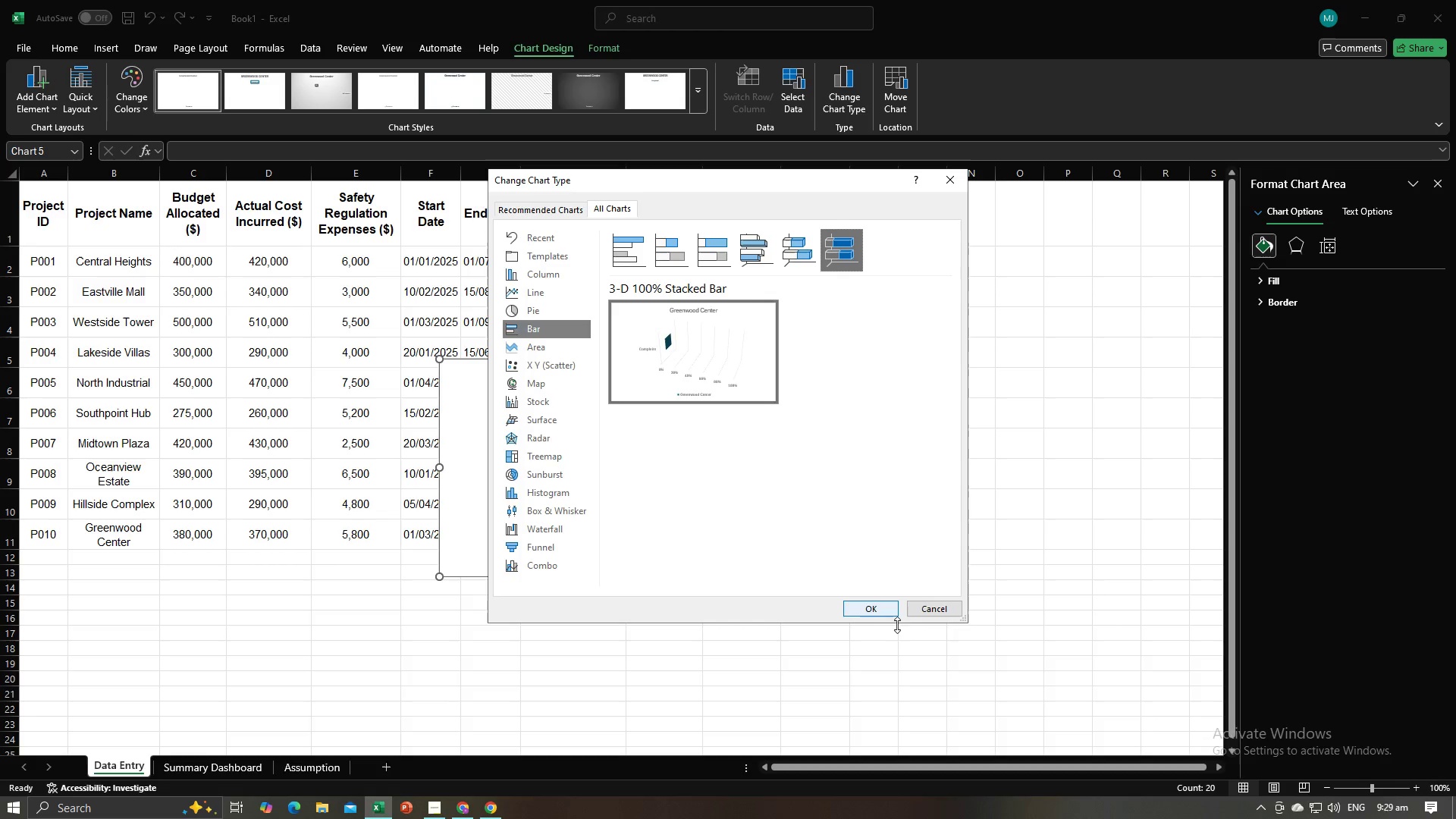 
left_click([887, 617])
 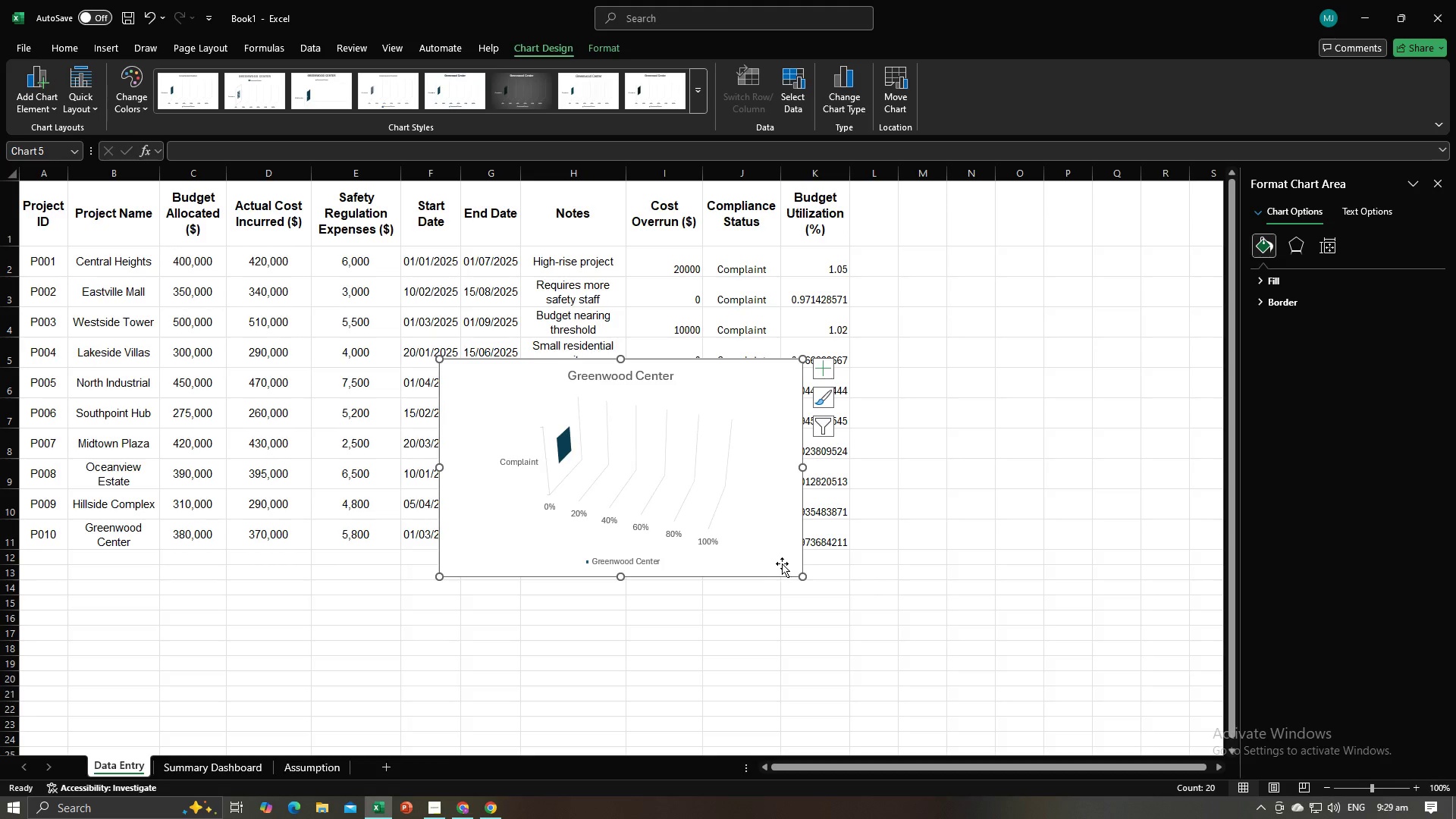 
left_click_drag(start_coordinate=[780, 559], to_coordinate=[1110, 633])
 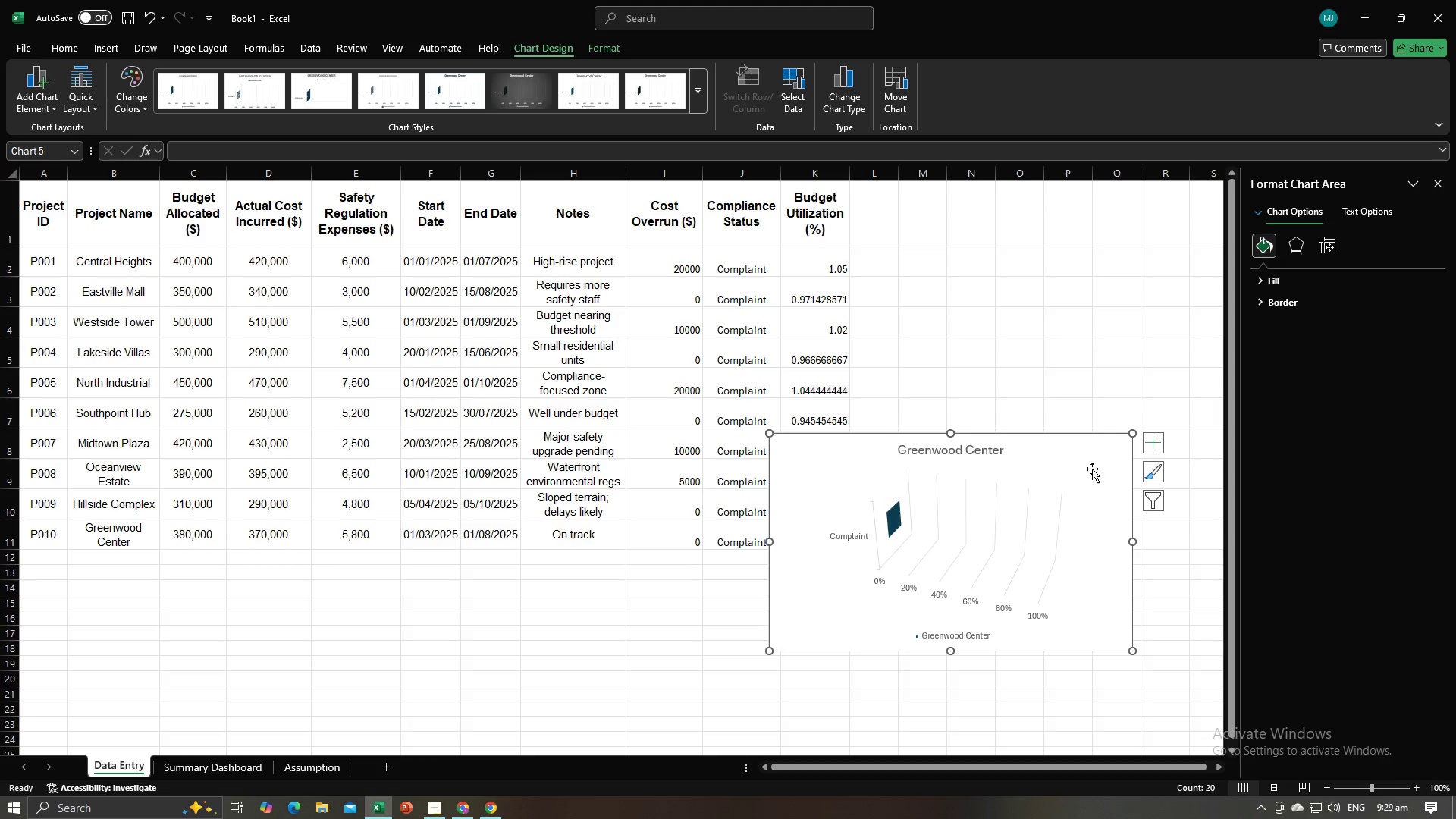 
right_click([1101, 458])
 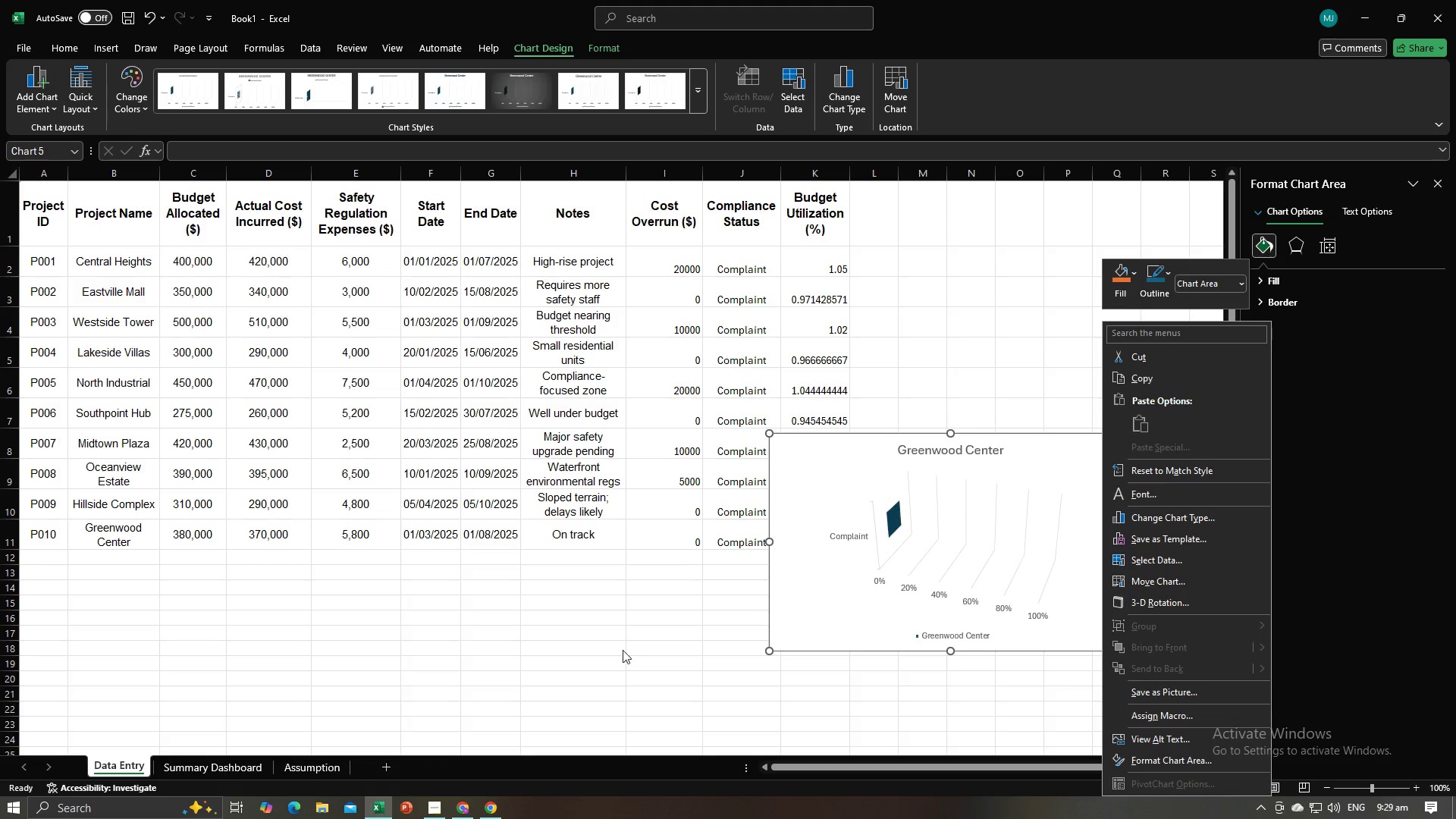 
left_click([617, 654])
 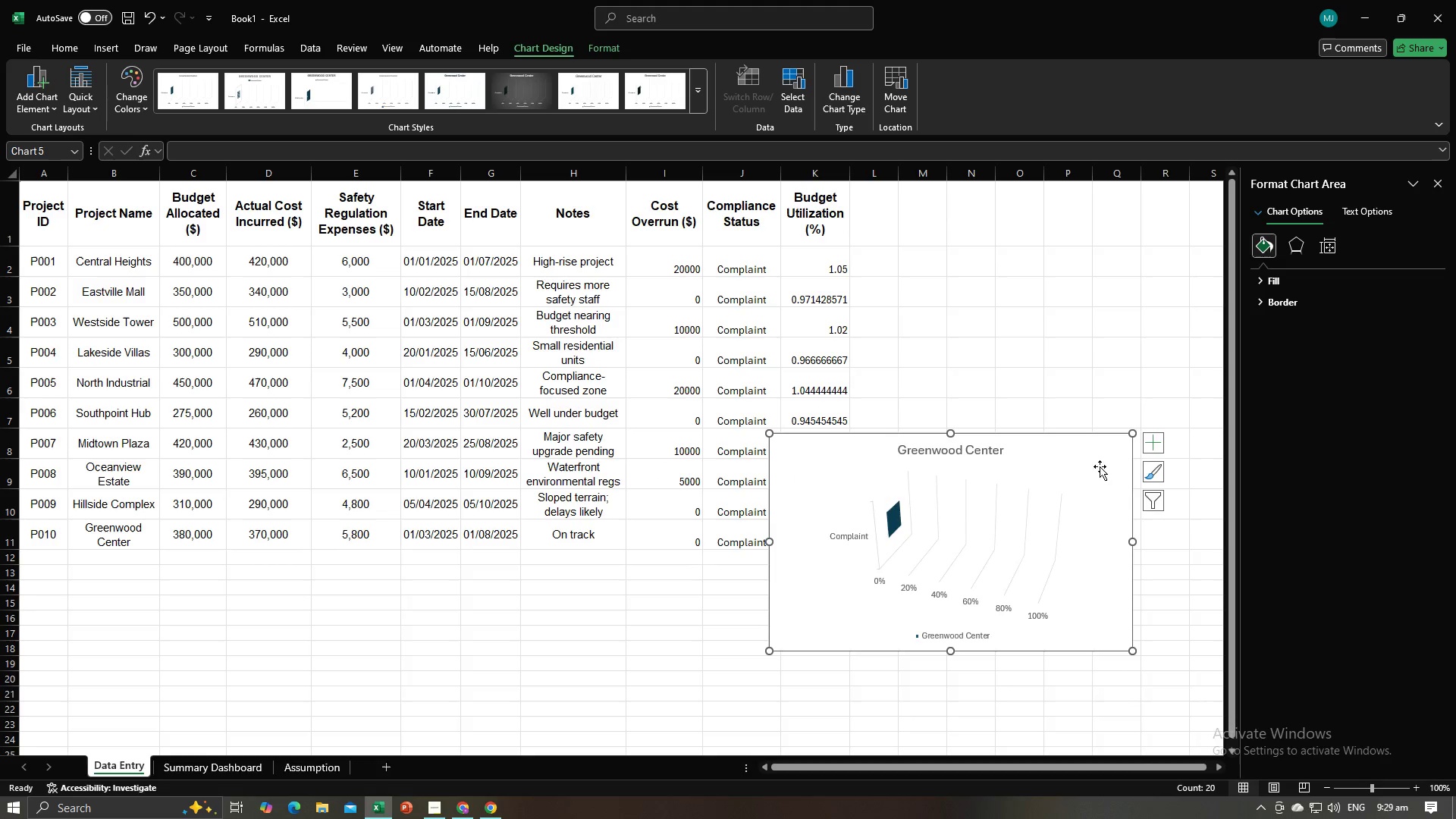 
left_click([1100, 464])
 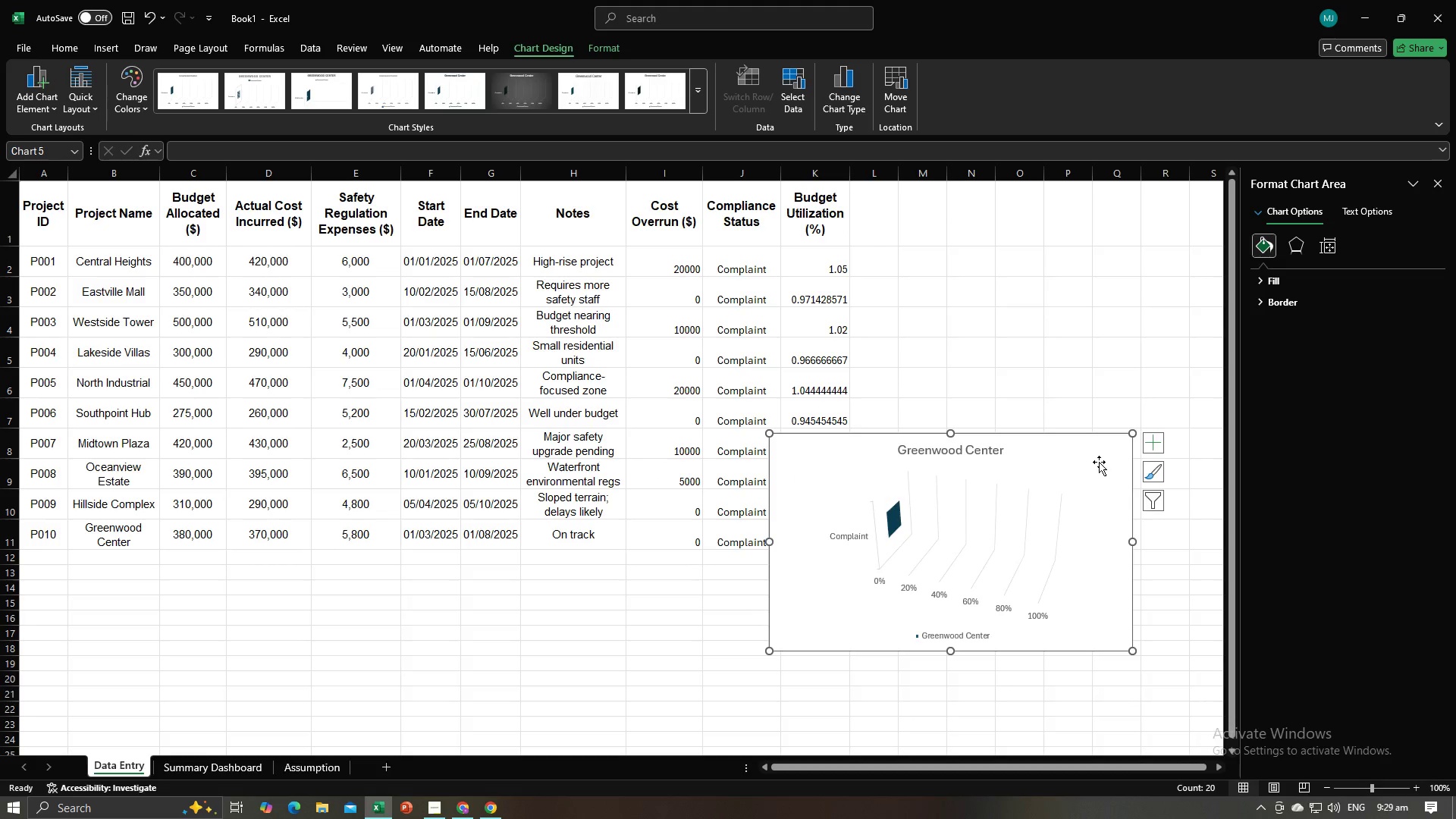 
key(Backspace)
 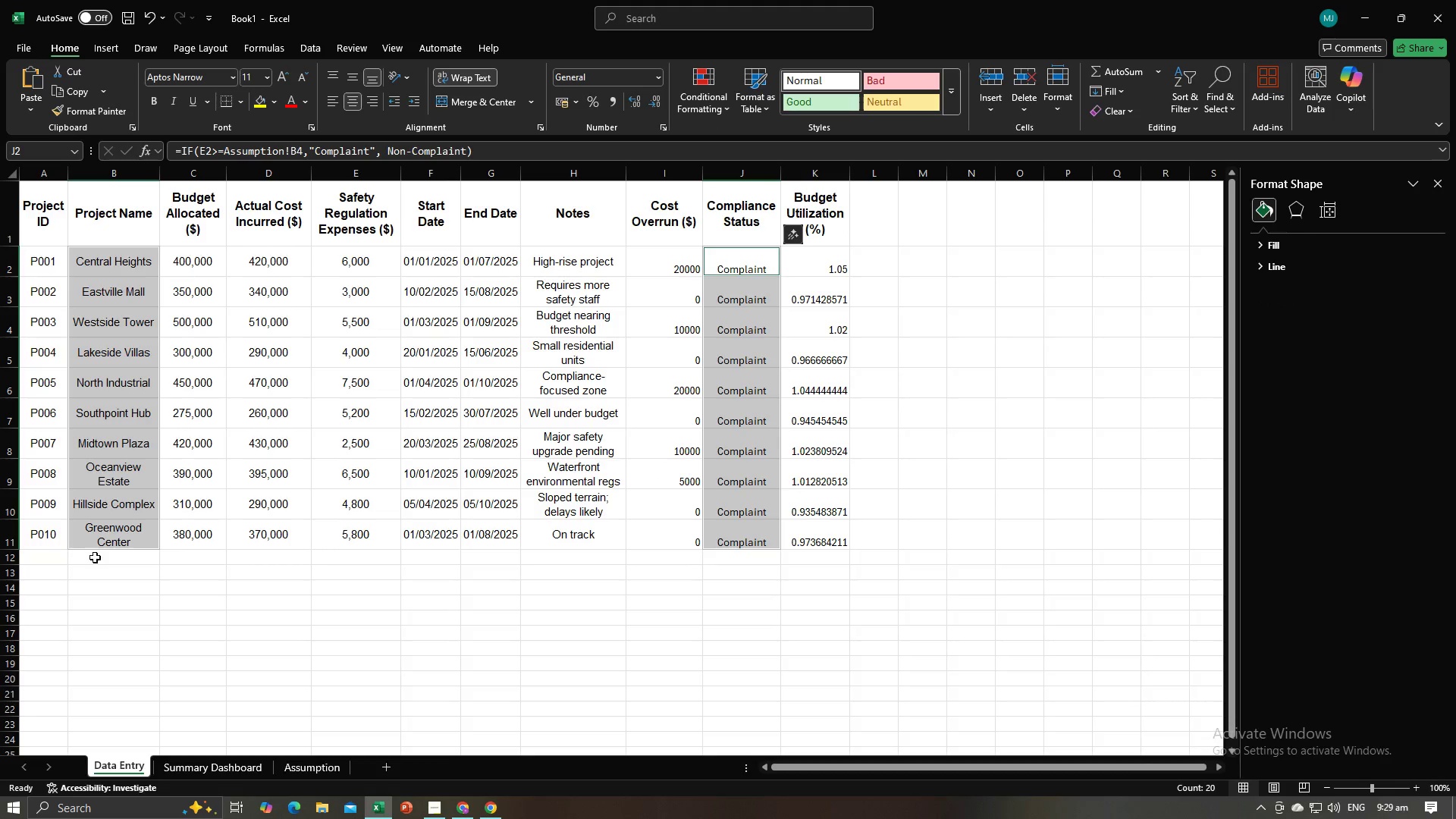 
left_click([151, 579])
 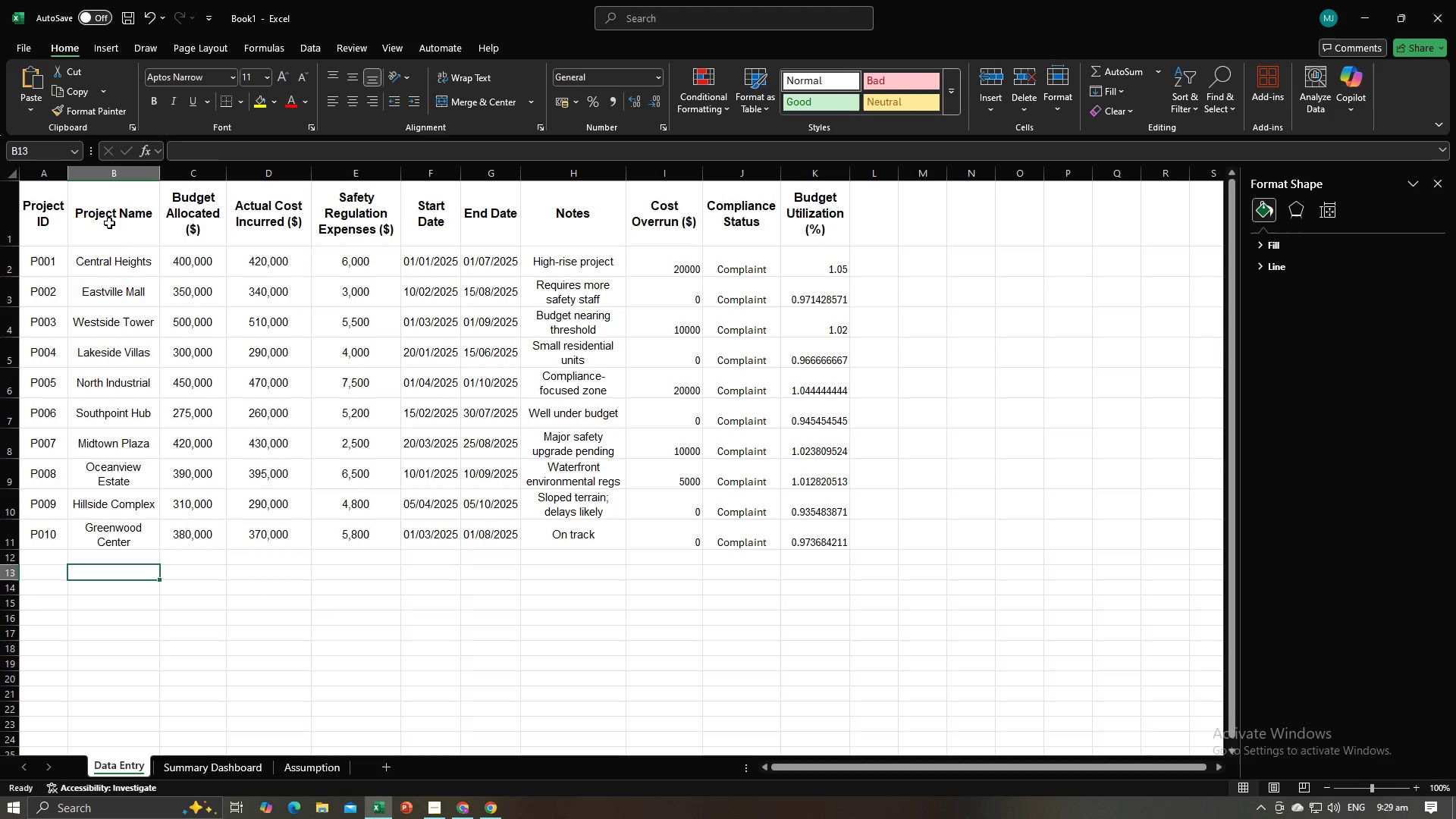 
left_click_drag(start_coordinate=[99, 221], to_coordinate=[138, 533])
 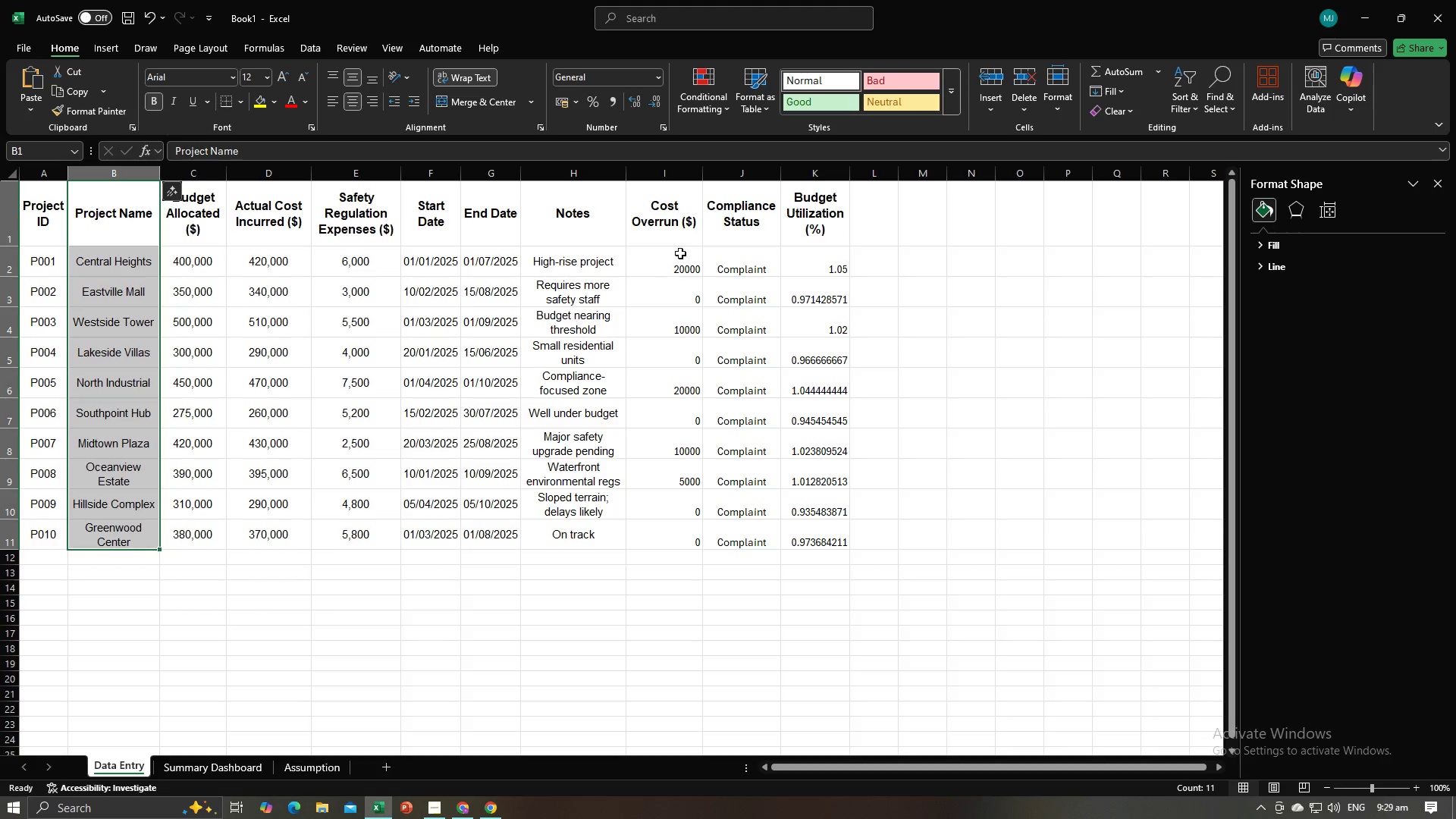 
hold_key(key=ControlLeft, duration=1.34)
left_click_drag(start_coordinate=[733, 217], to_coordinate=[755, 537])
 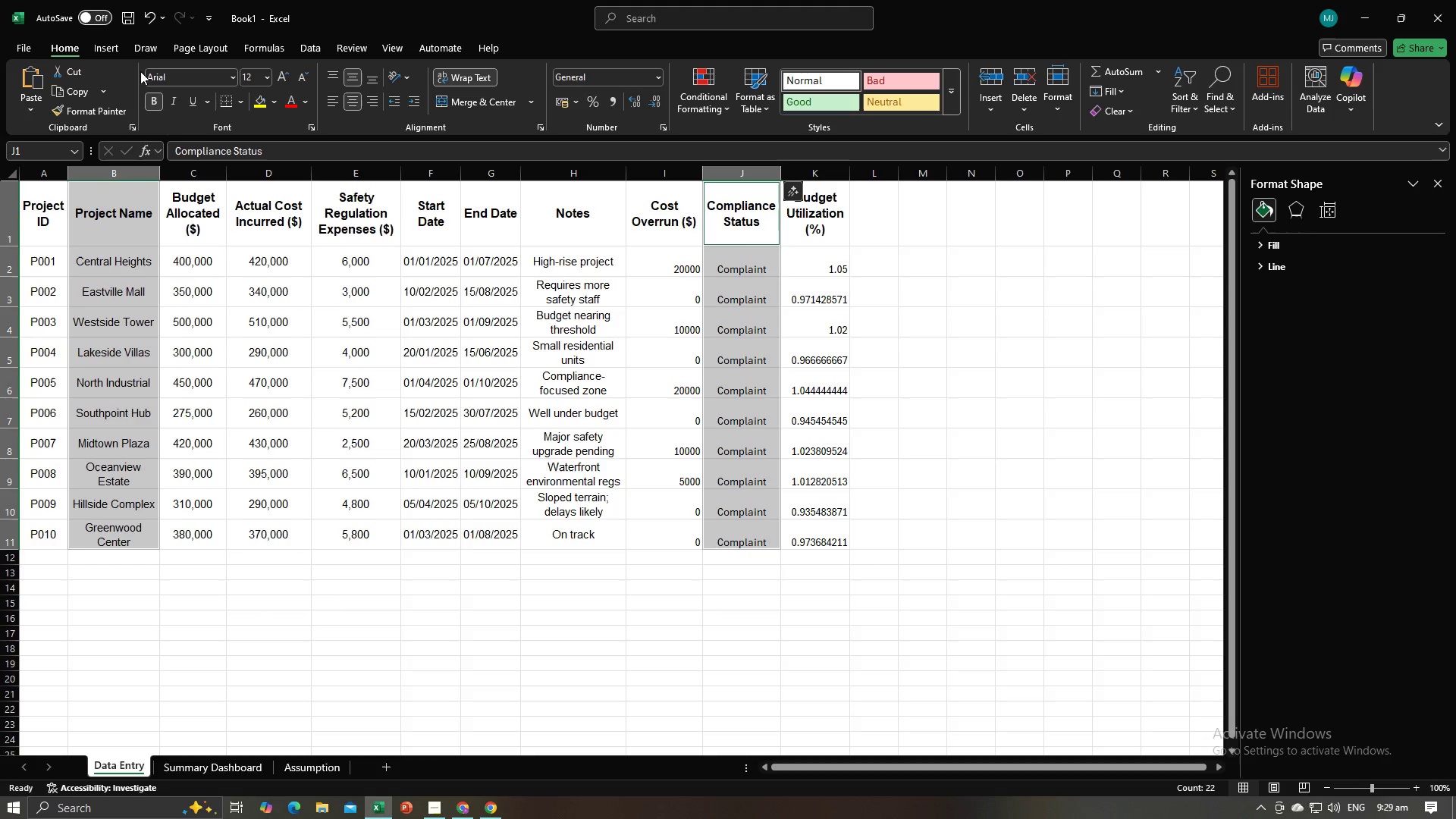 
left_click([118, 52])
 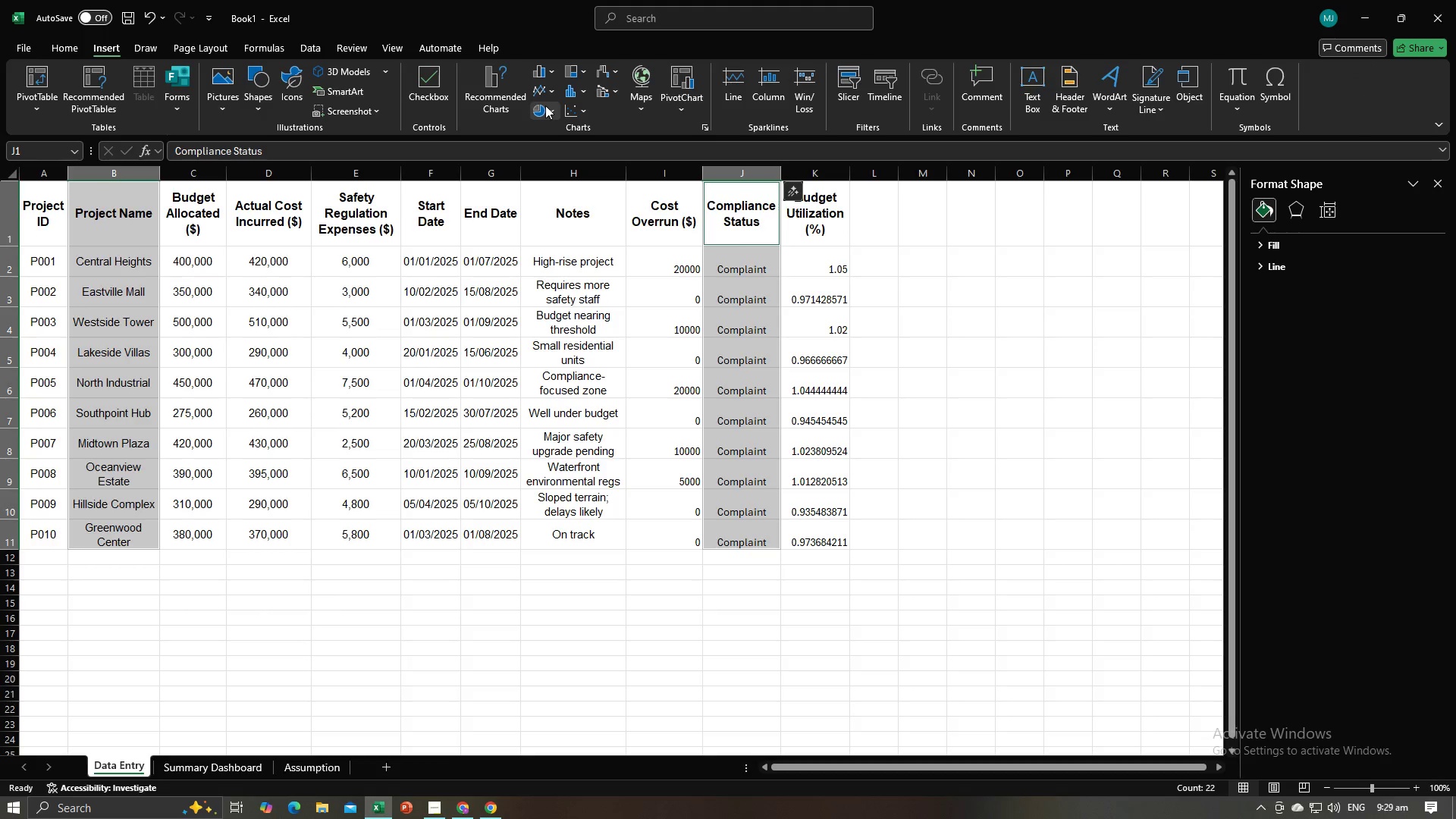 
left_click([545, 105])
 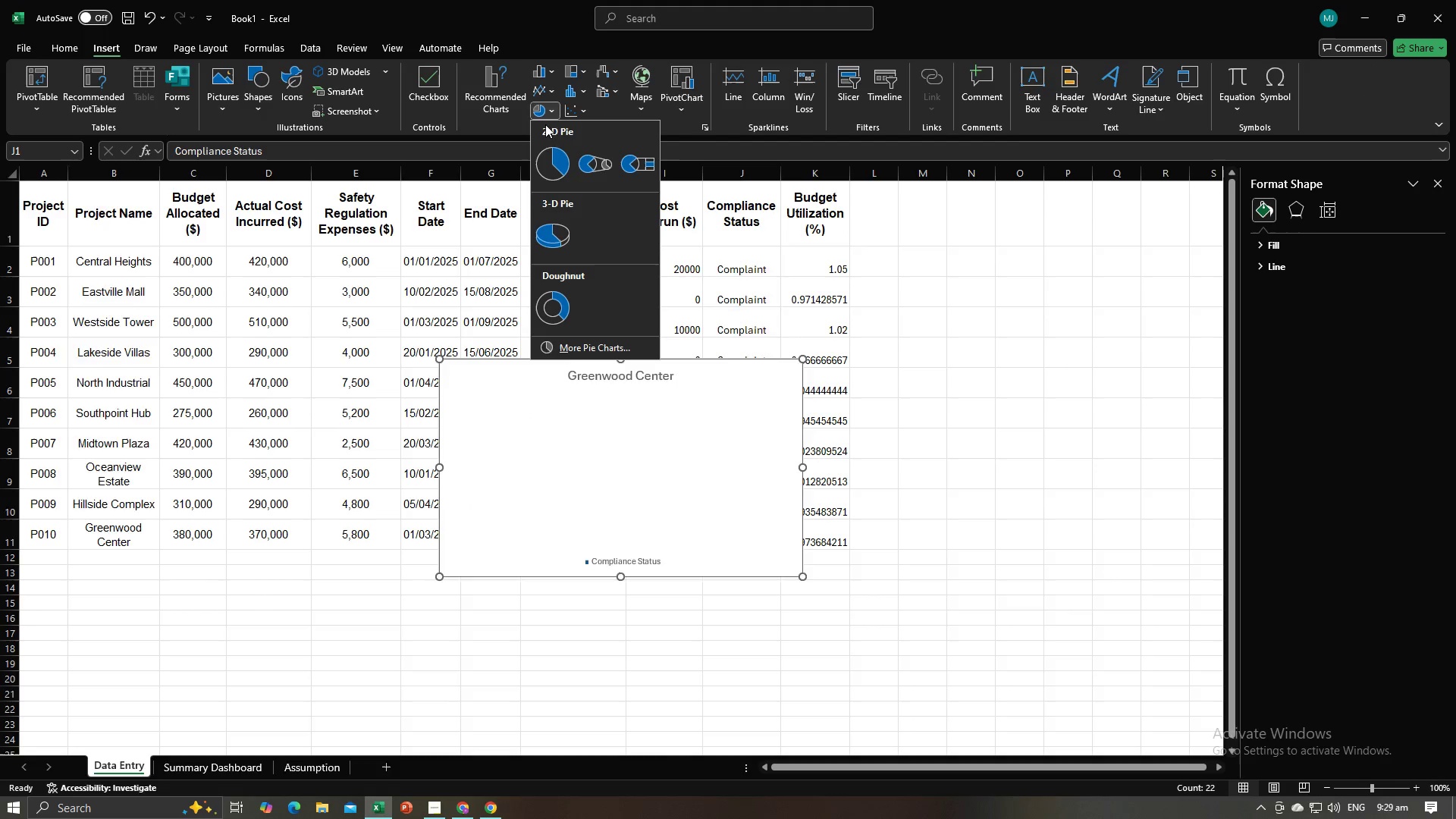 
left_click([551, 78])
 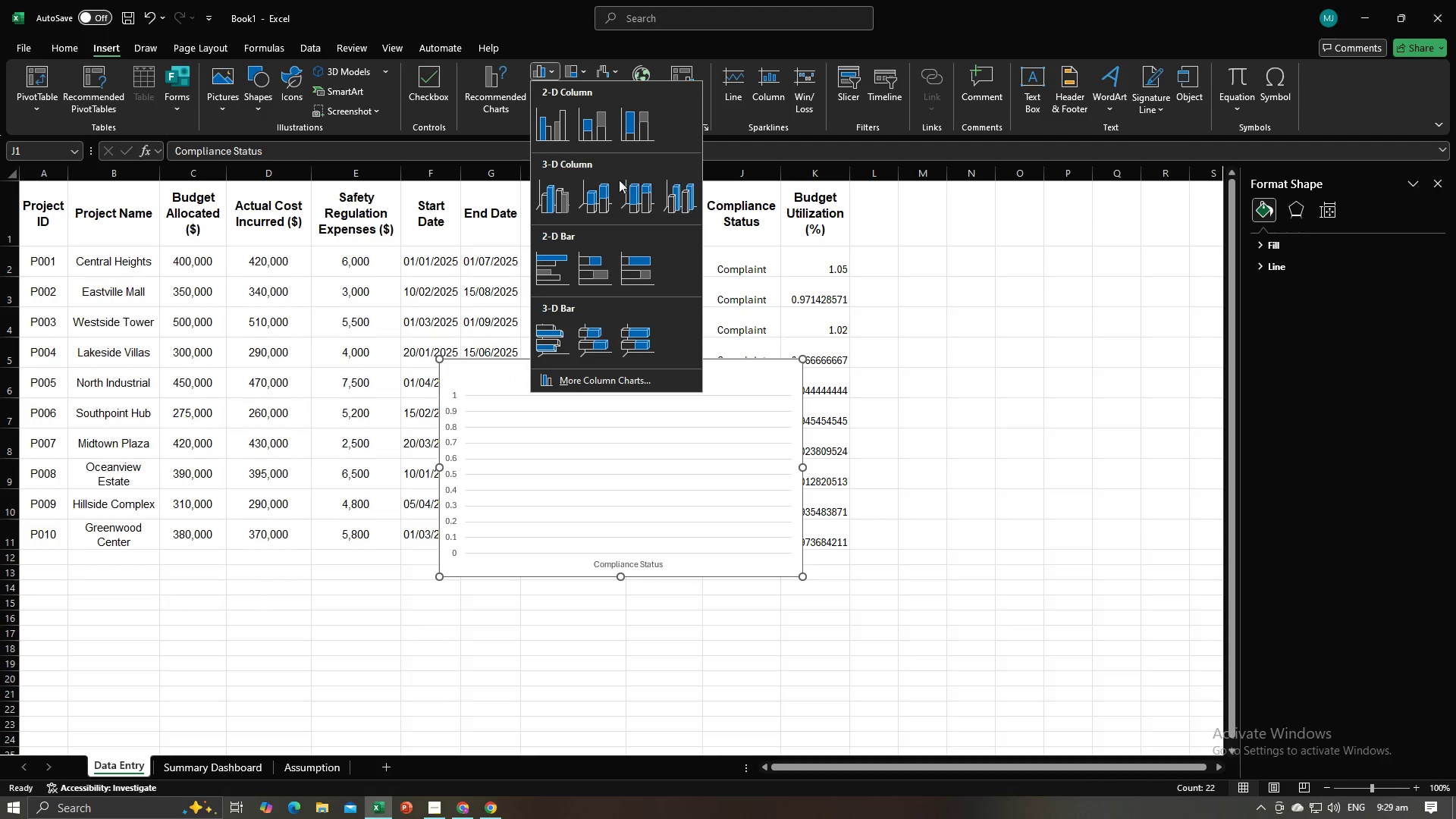 
mouse_move([661, 209])
 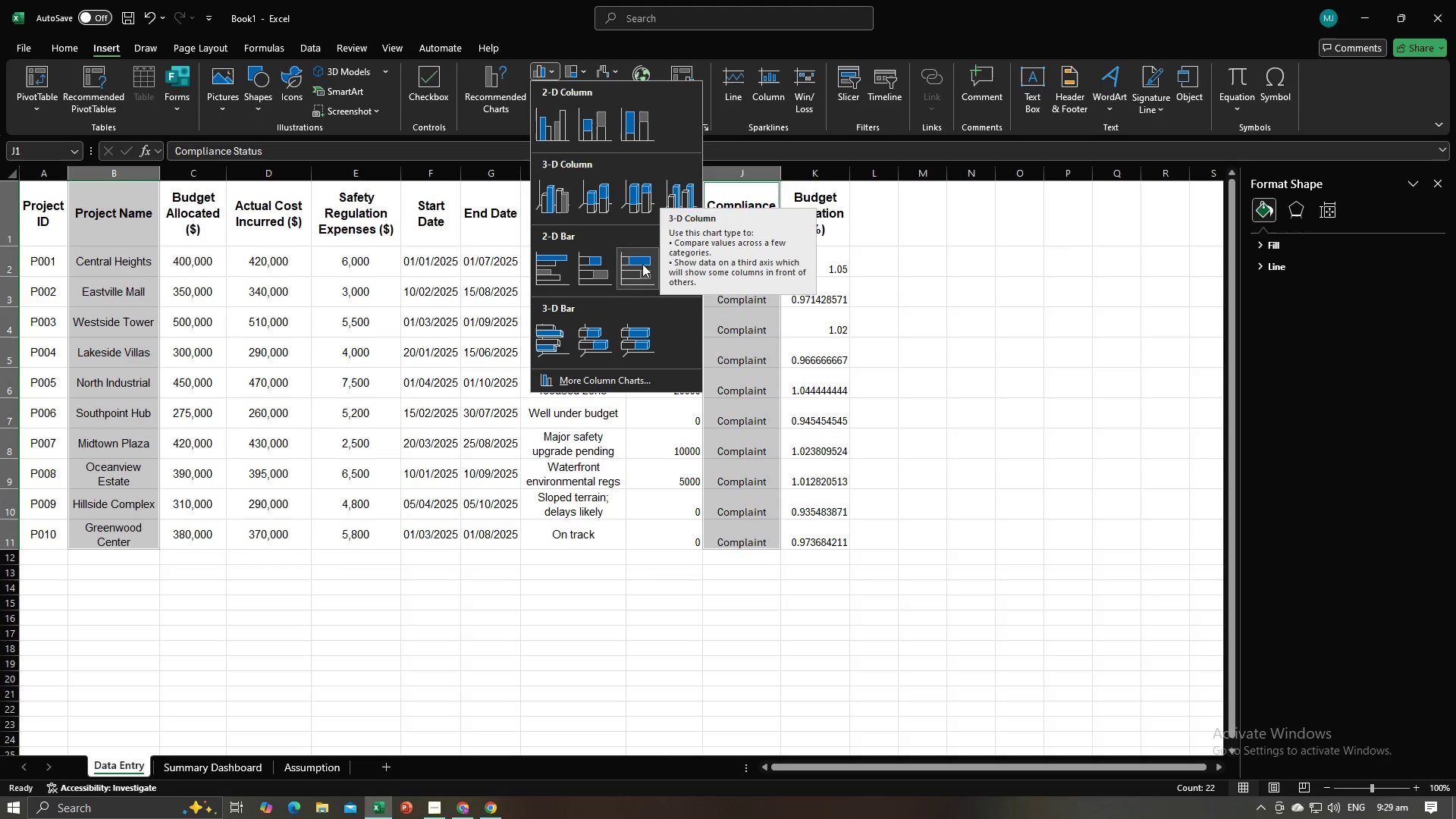 
mouse_move([626, 277])
 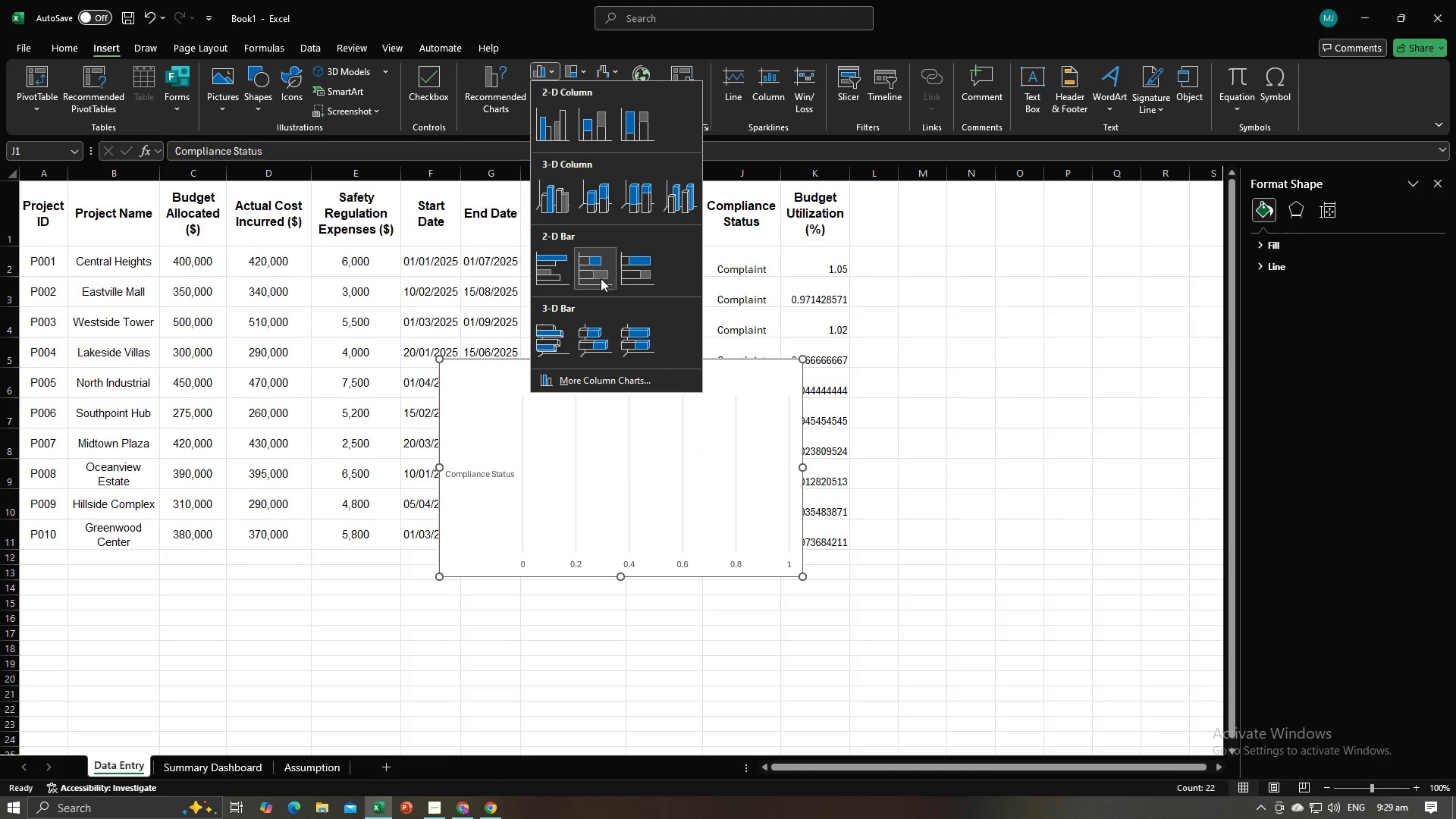 
mouse_move([576, 272])
 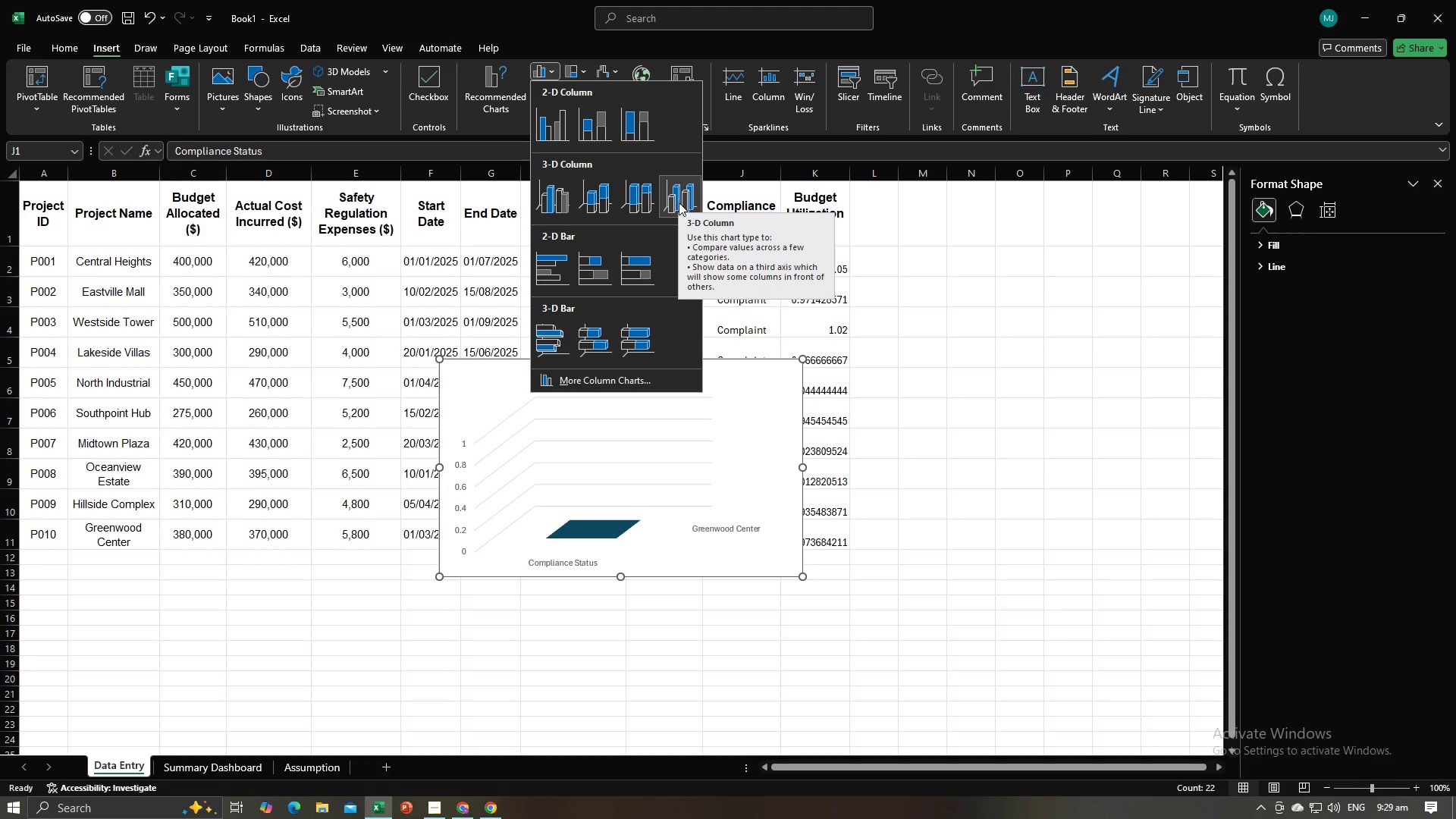 
wait(7.94)
 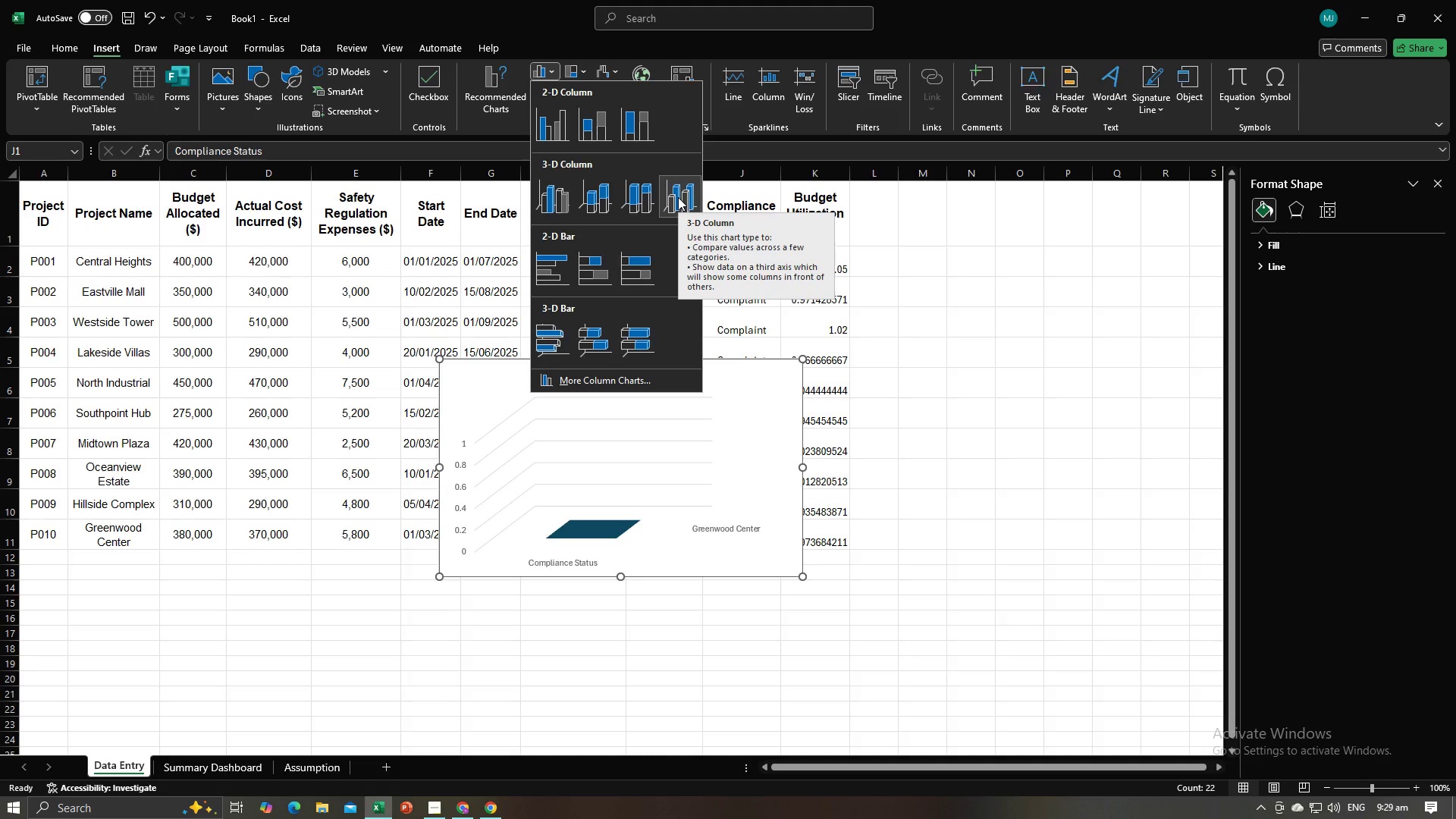 
left_click([903, 431])
 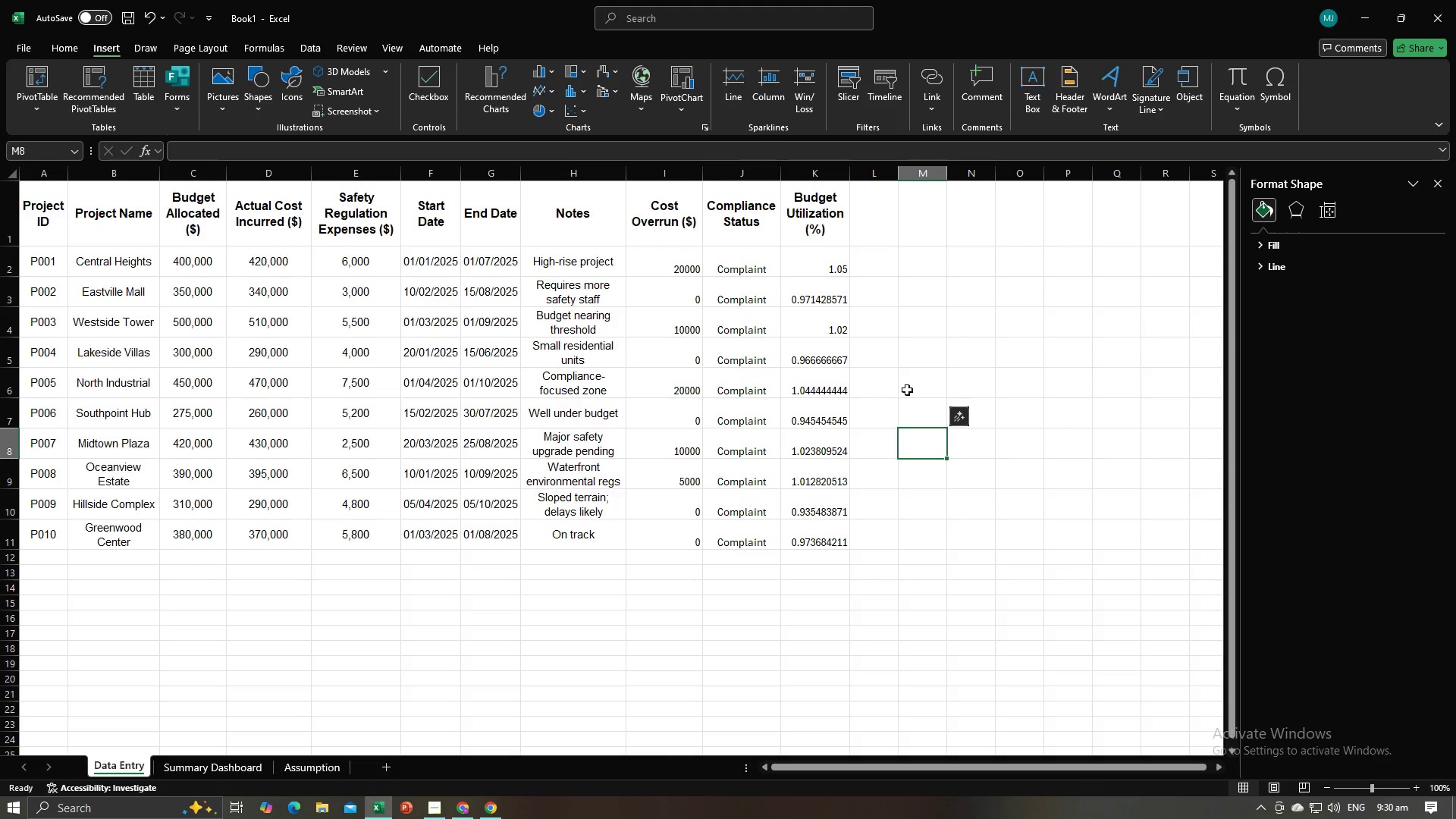 
key(Alt+AltLeft)
 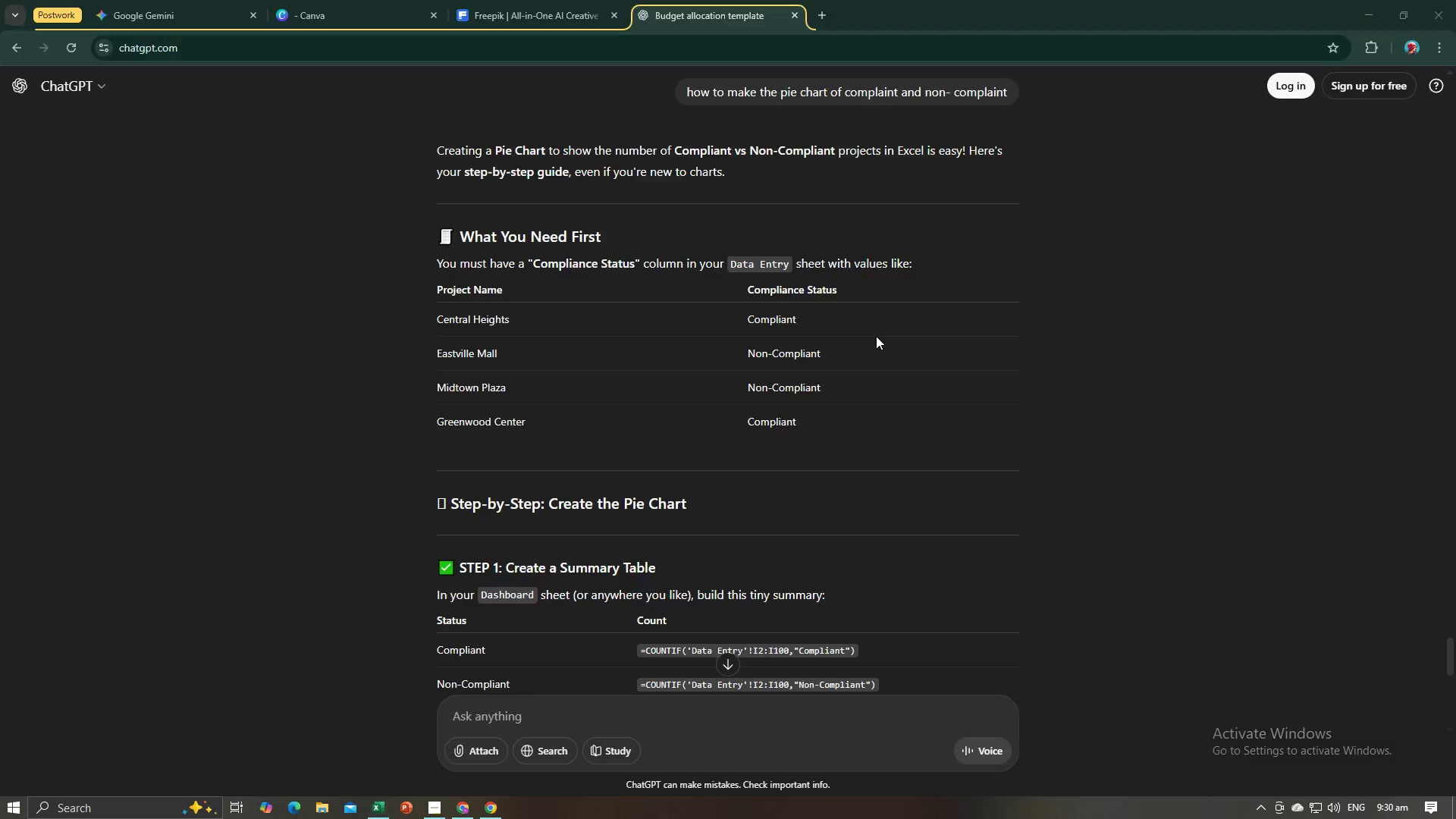 
key(Alt+Tab)
 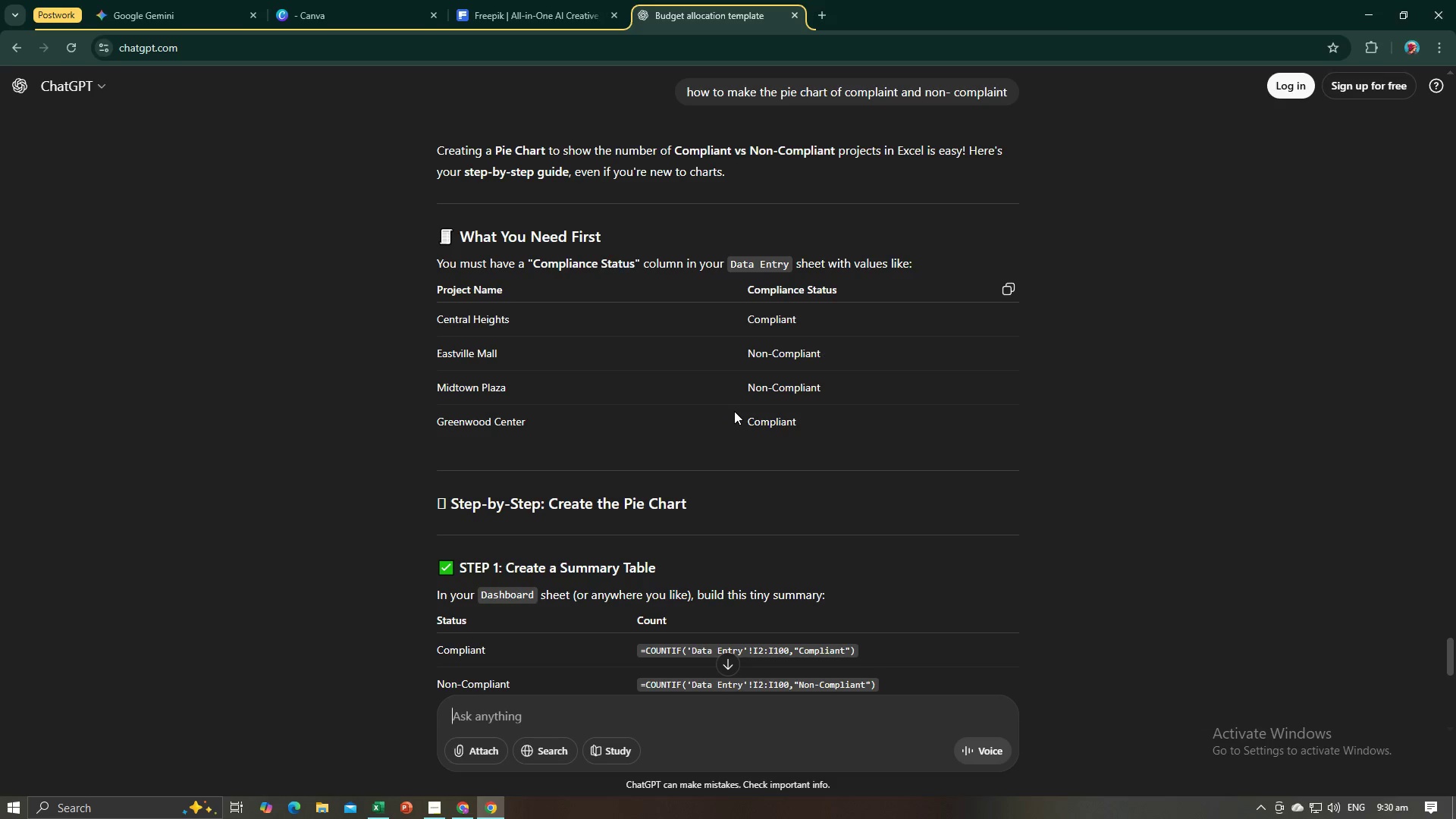 
wait(18.76)
 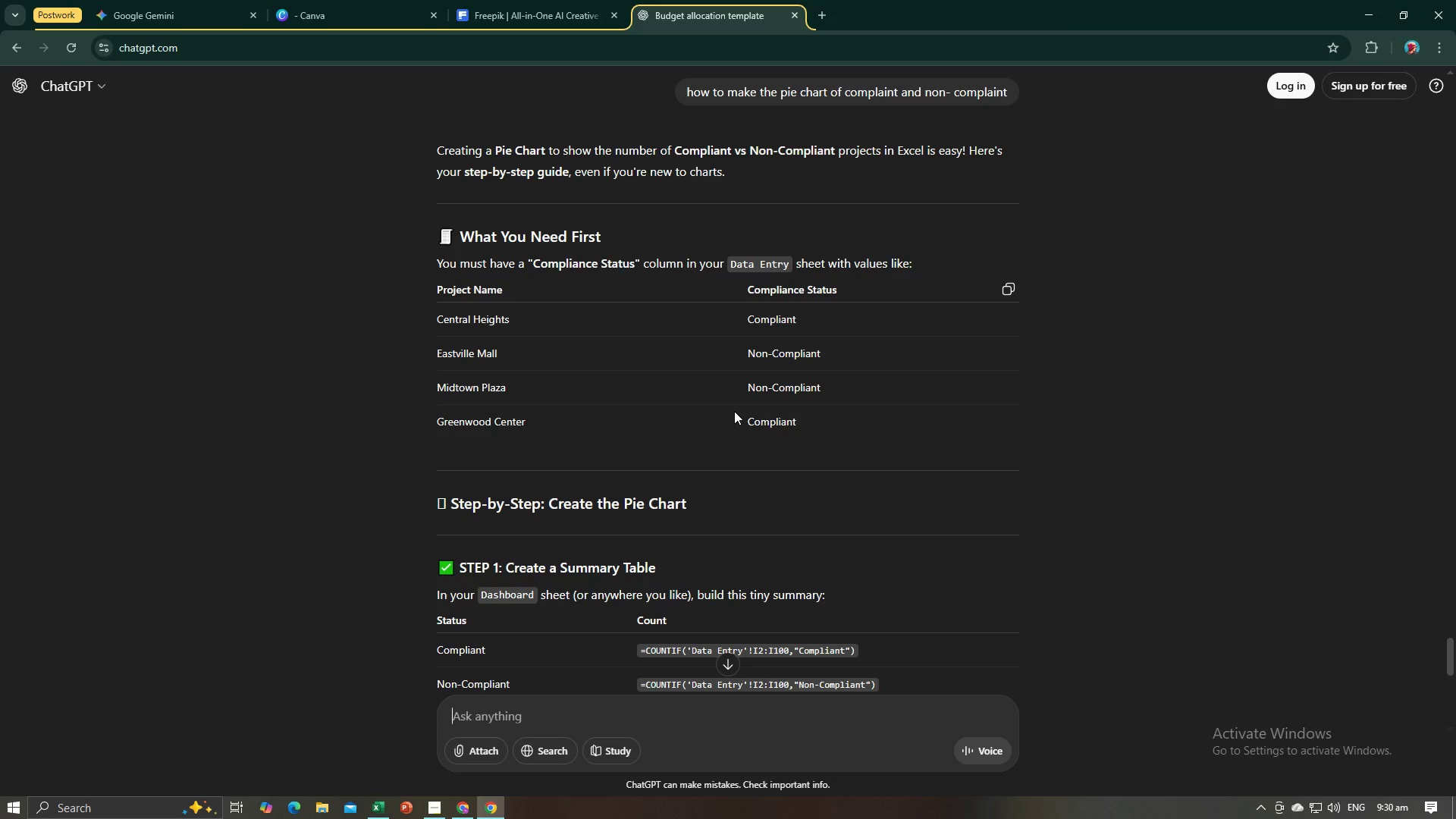 
scroll: coordinate [744, 375], scroll_direction: down, amount: 3.0
 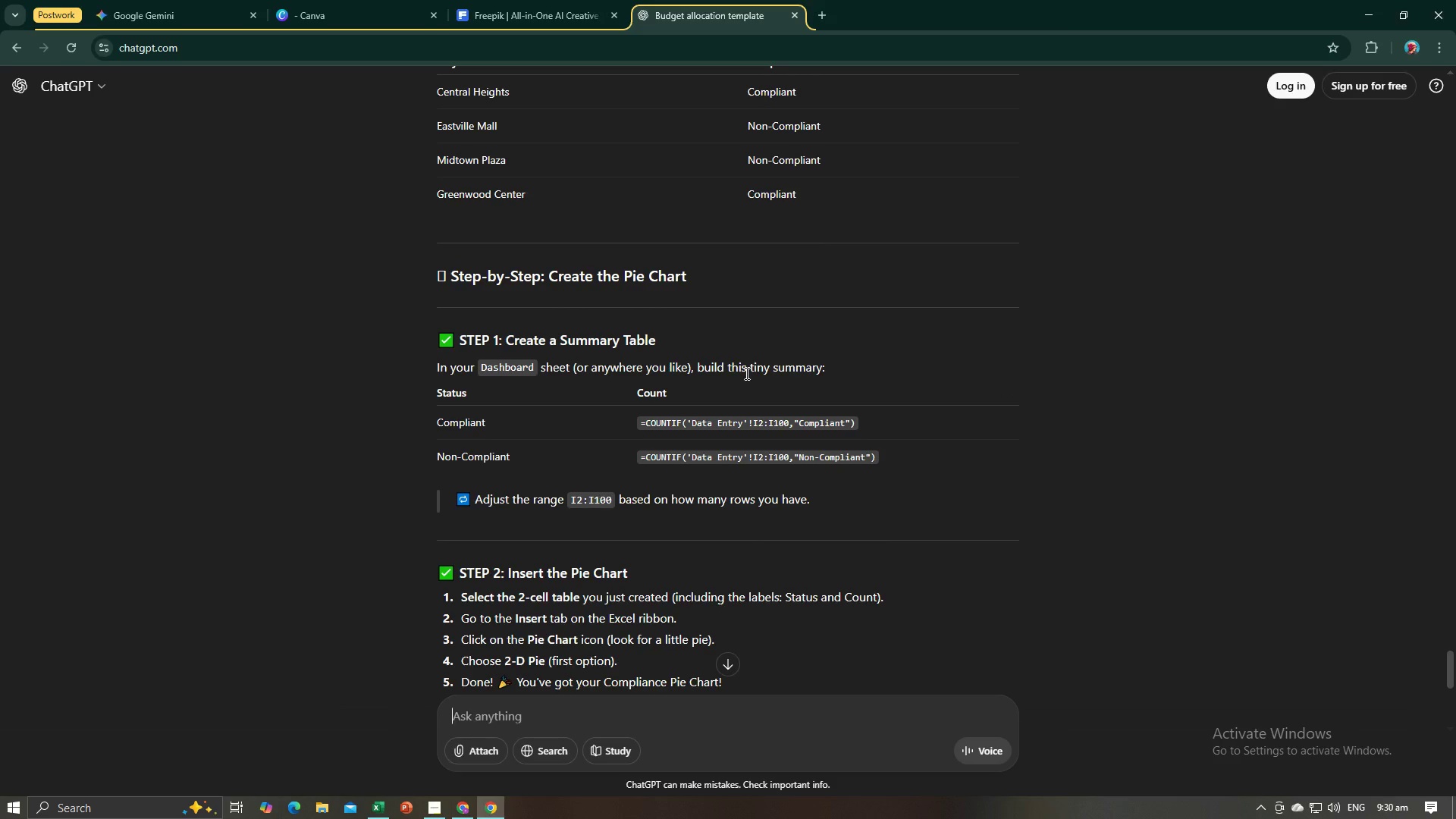 
key(Alt+AltLeft)
 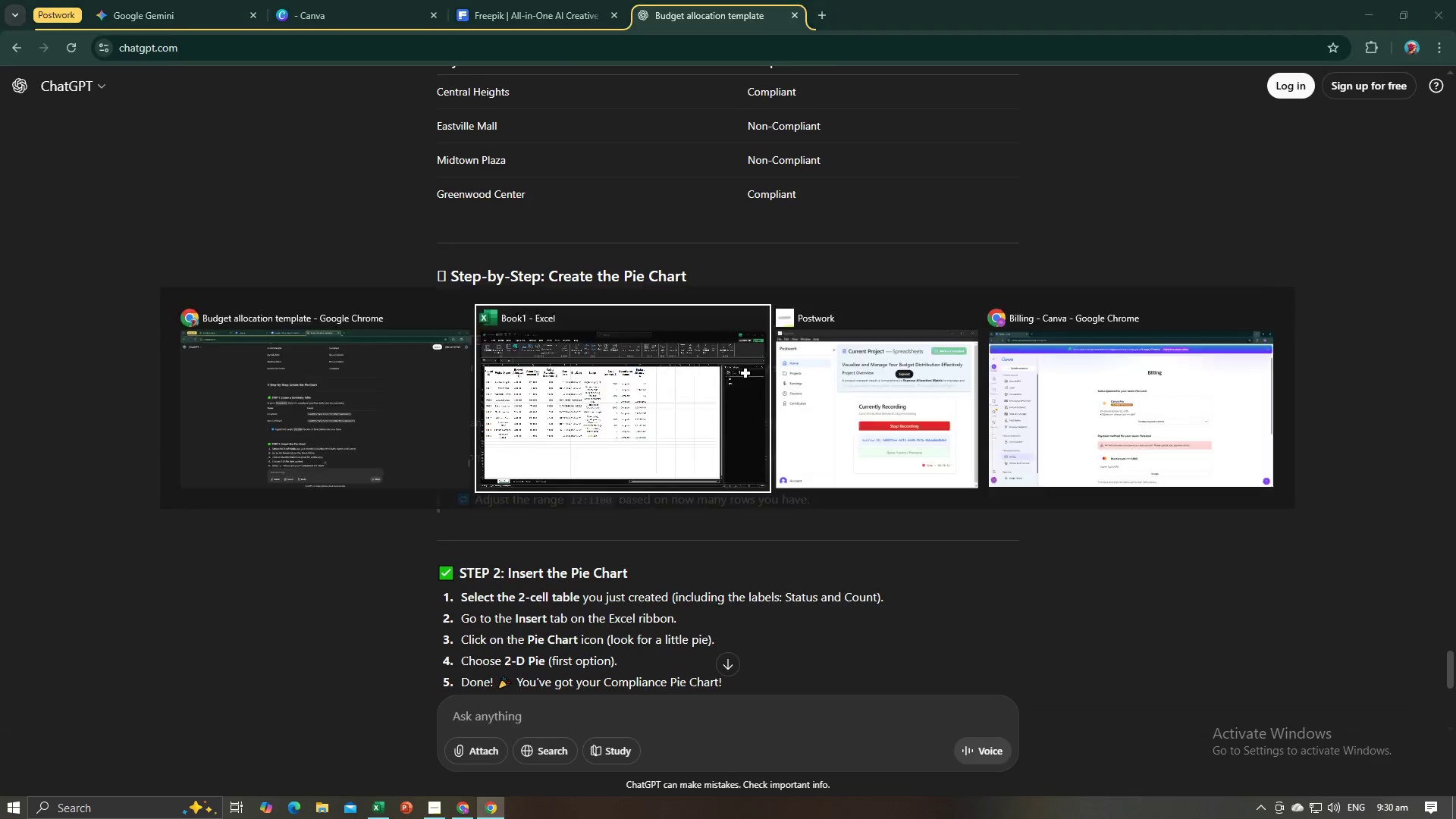 
key(Alt+Tab)
 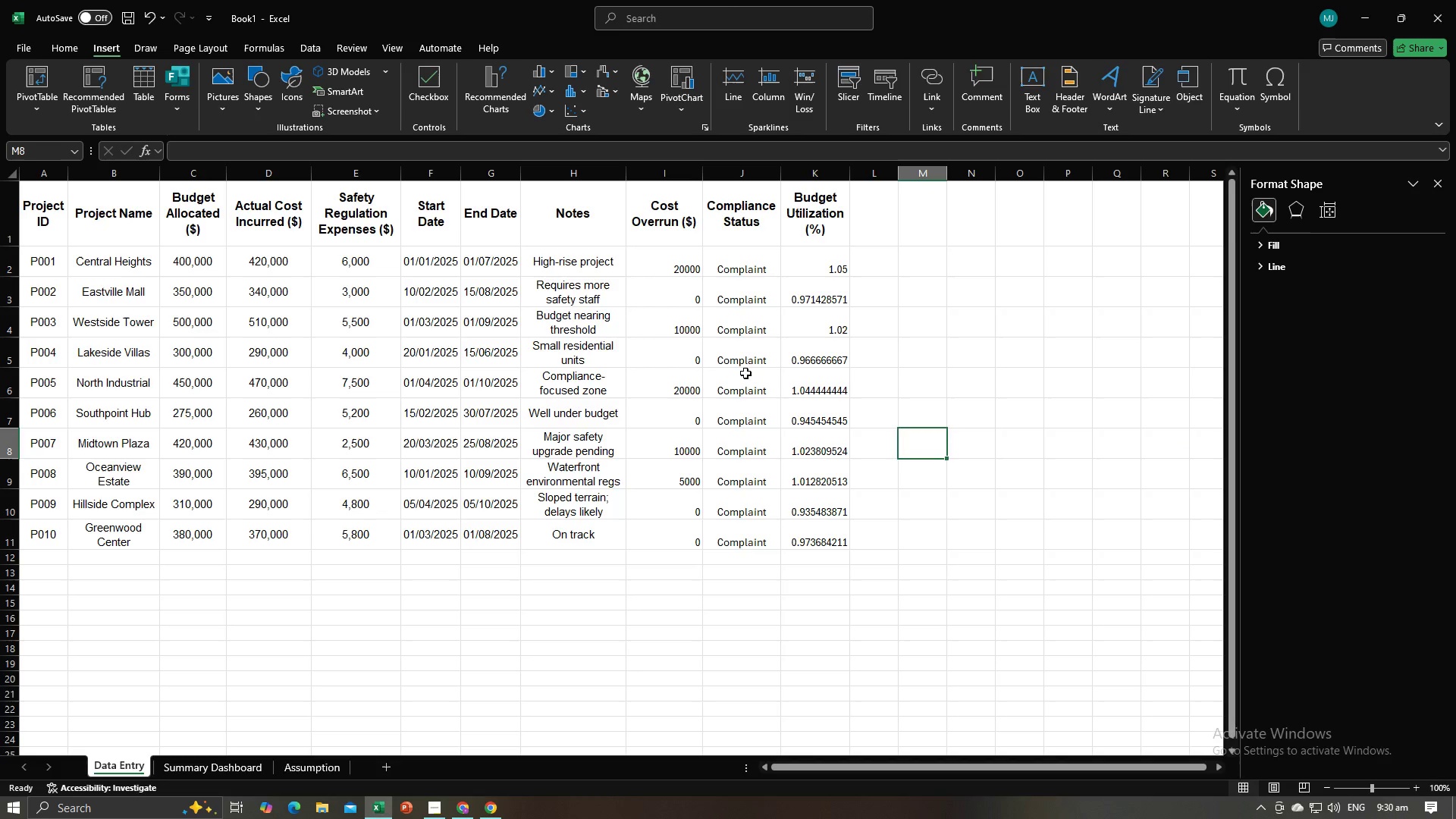 
key(Alt+AltLeft)
 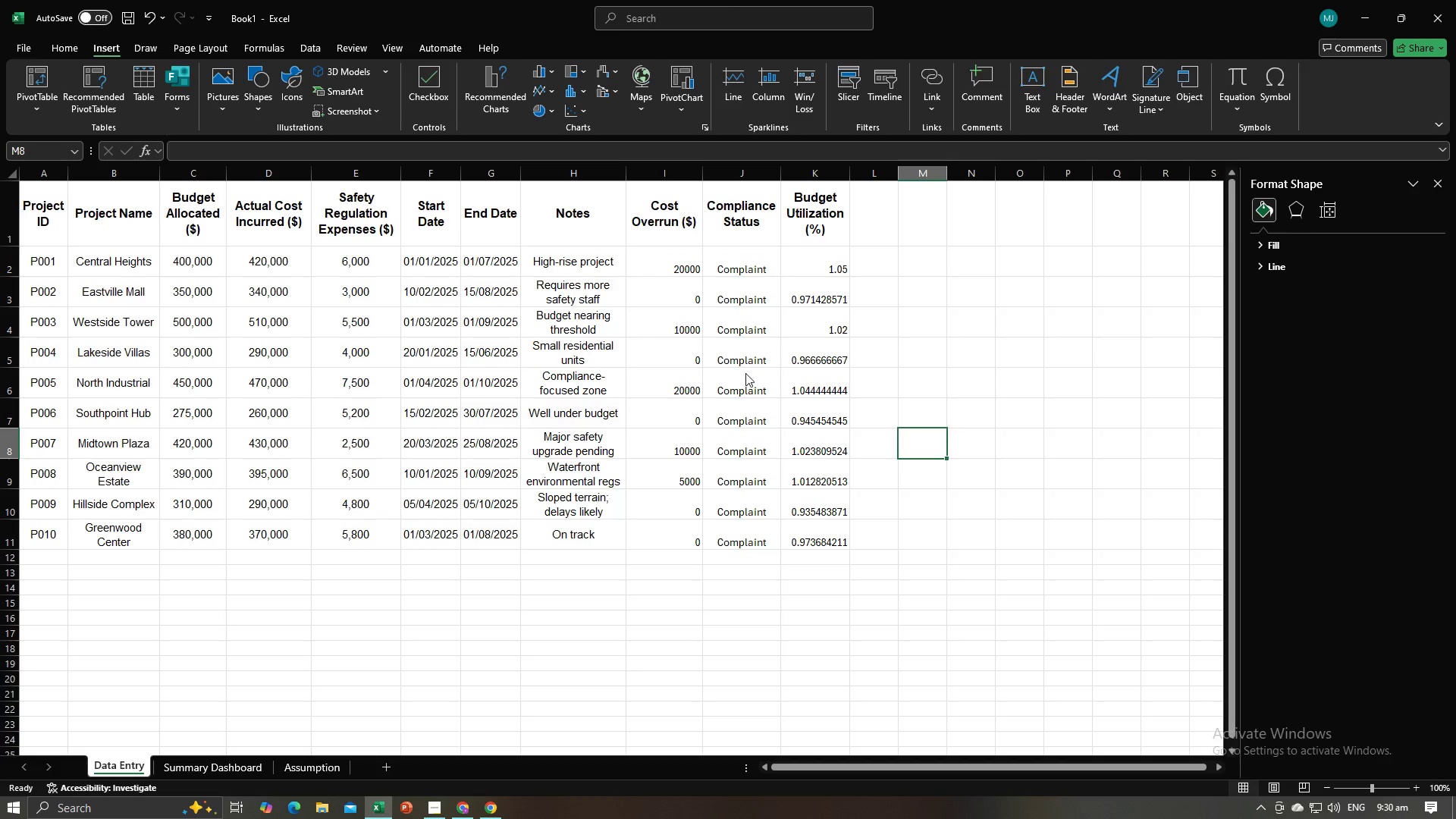 
key(Alt+Tab)
 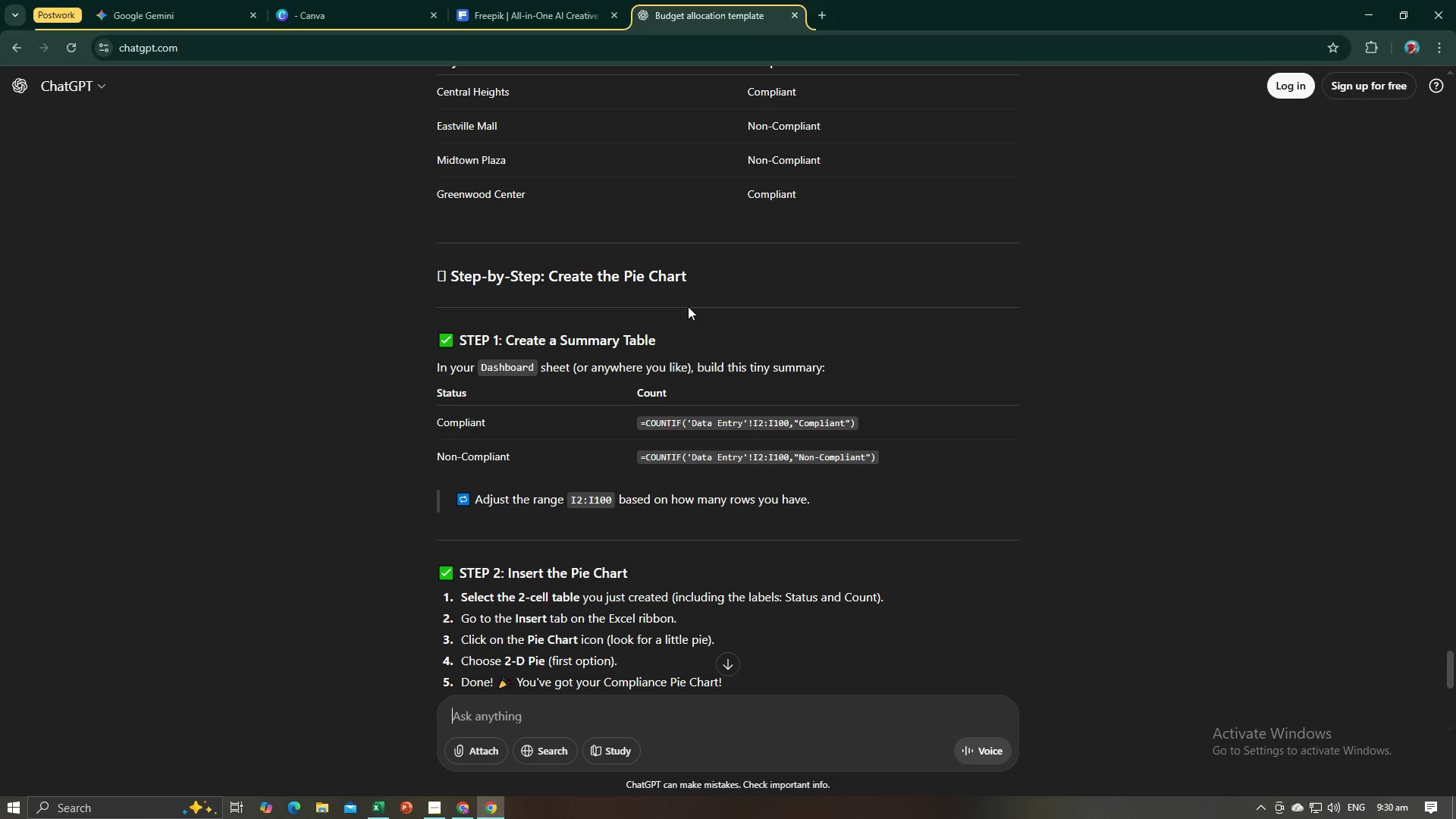 
key(Alt+AltLeft)
 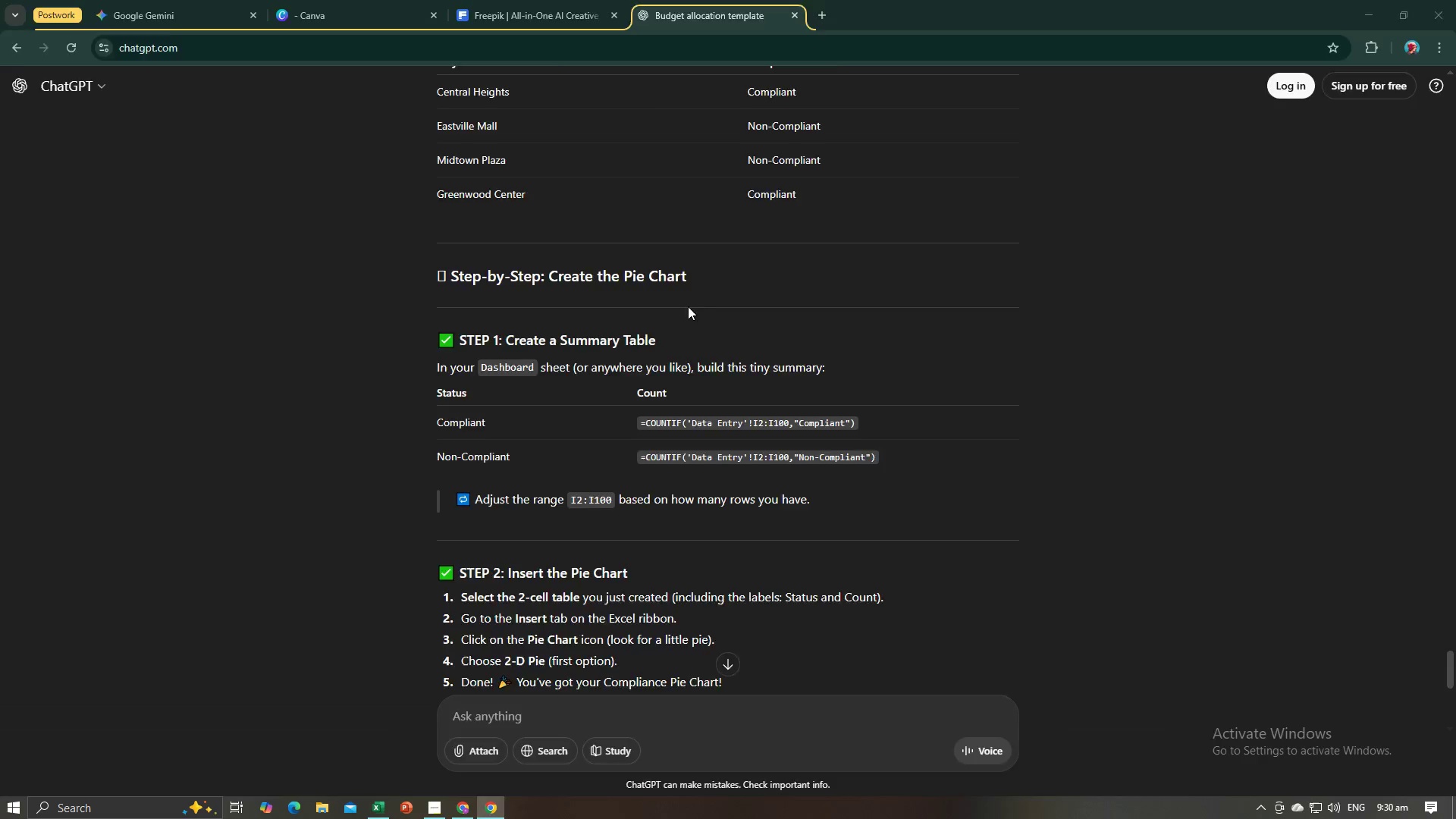 
key(Alt+Tab)
 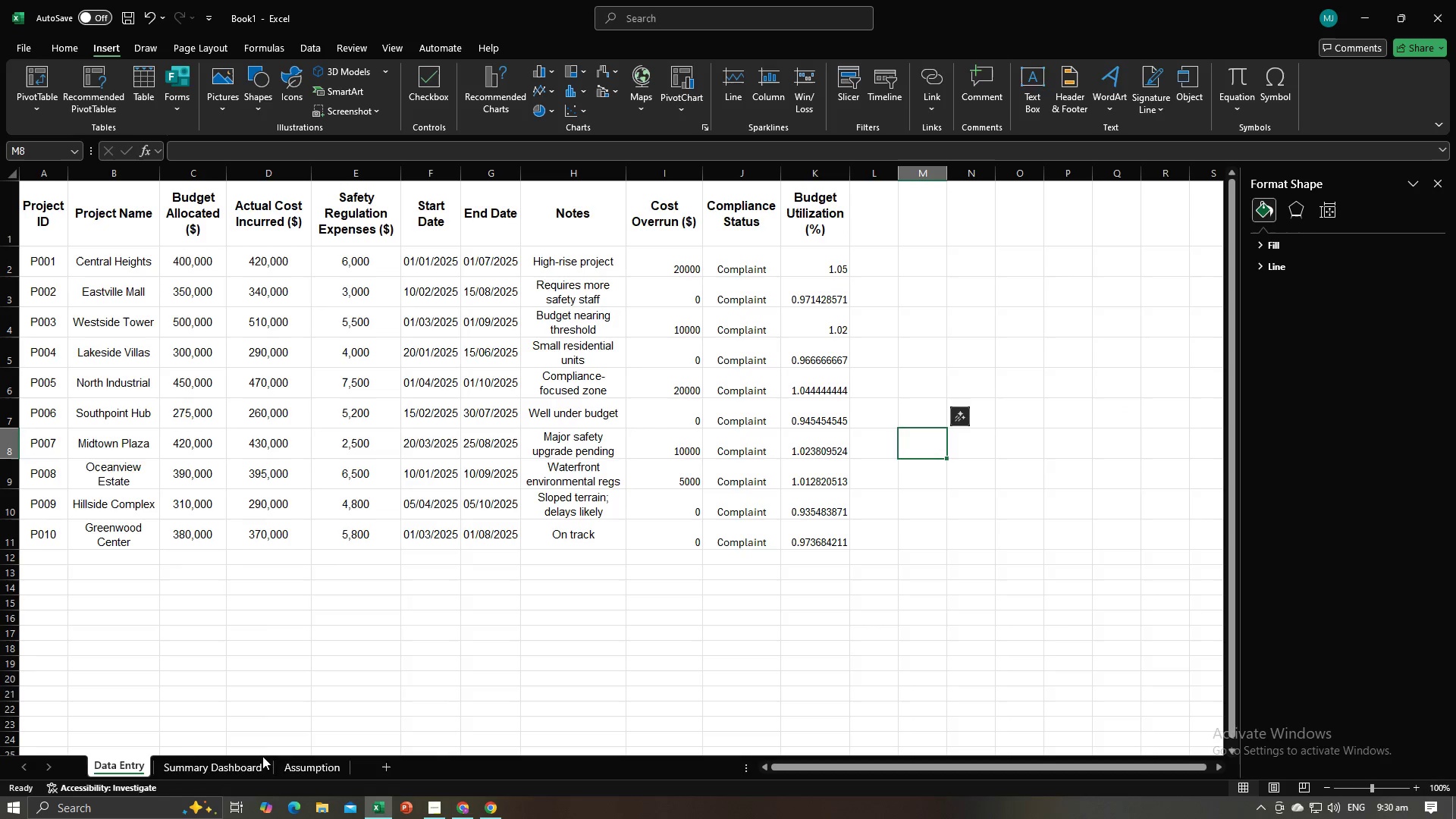 
left_click([250, 765])
 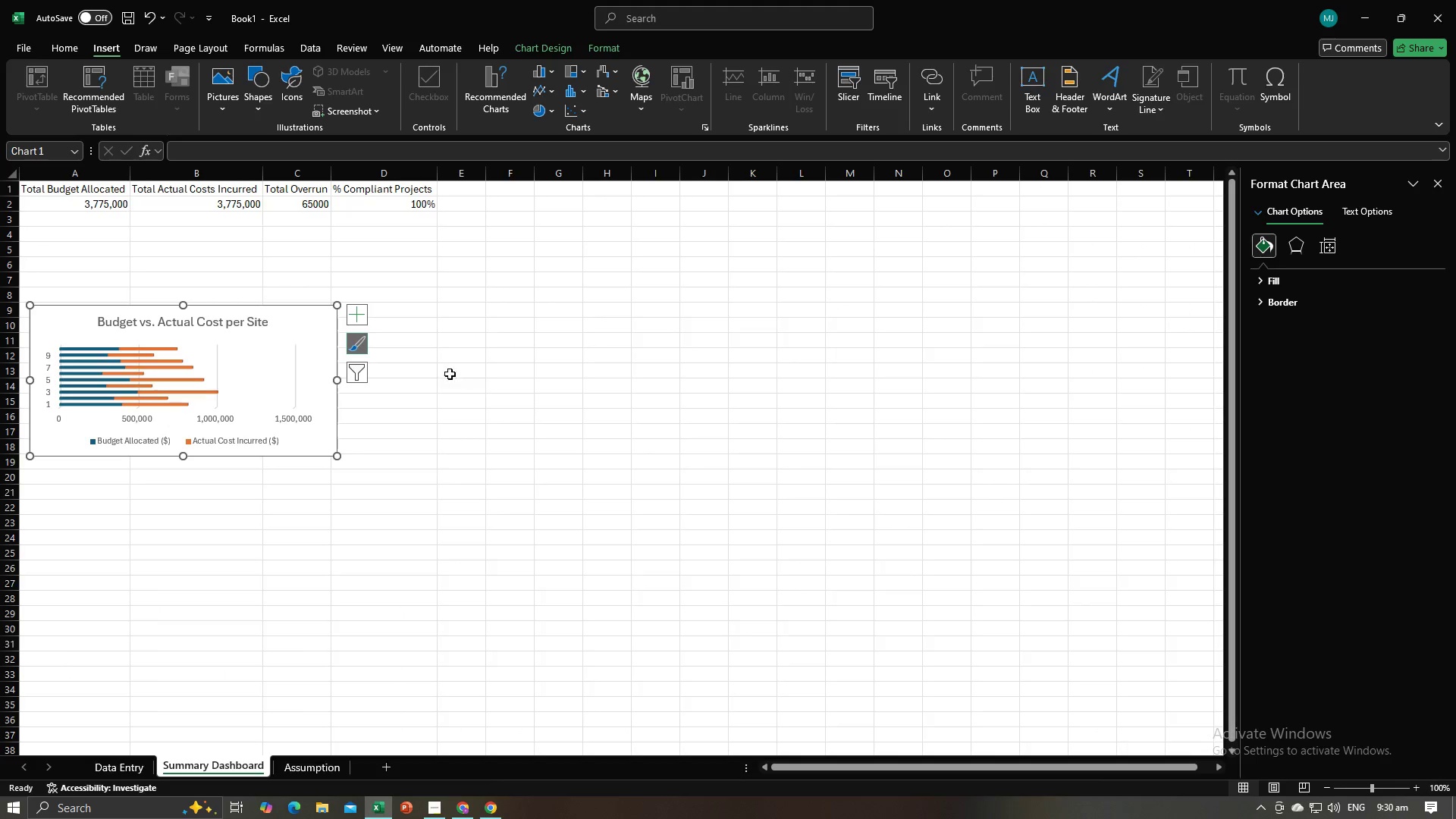 
left_click([447, 358])
 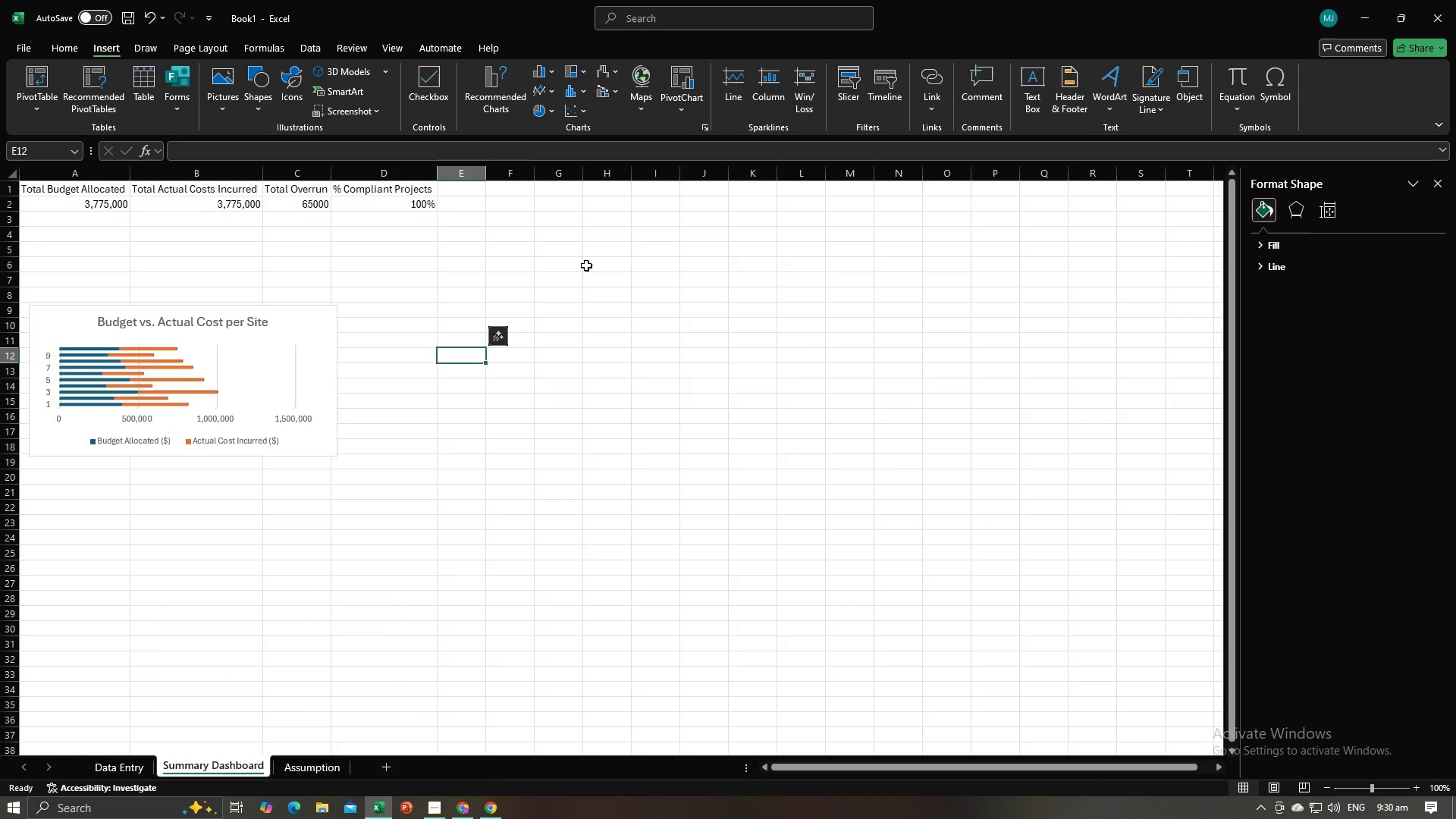 
wait(6.89)
 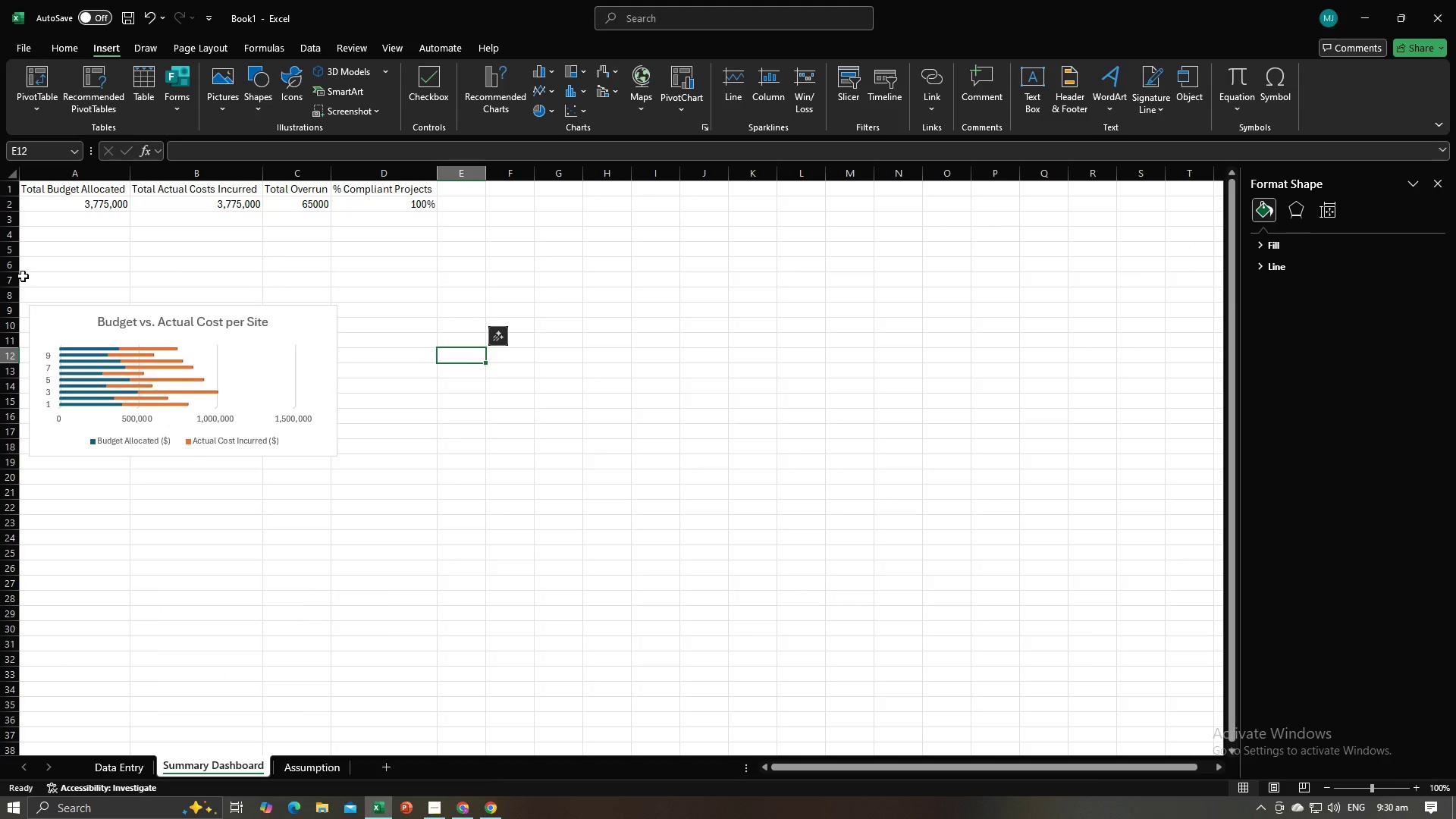 
key(Alt+AltLeft)
 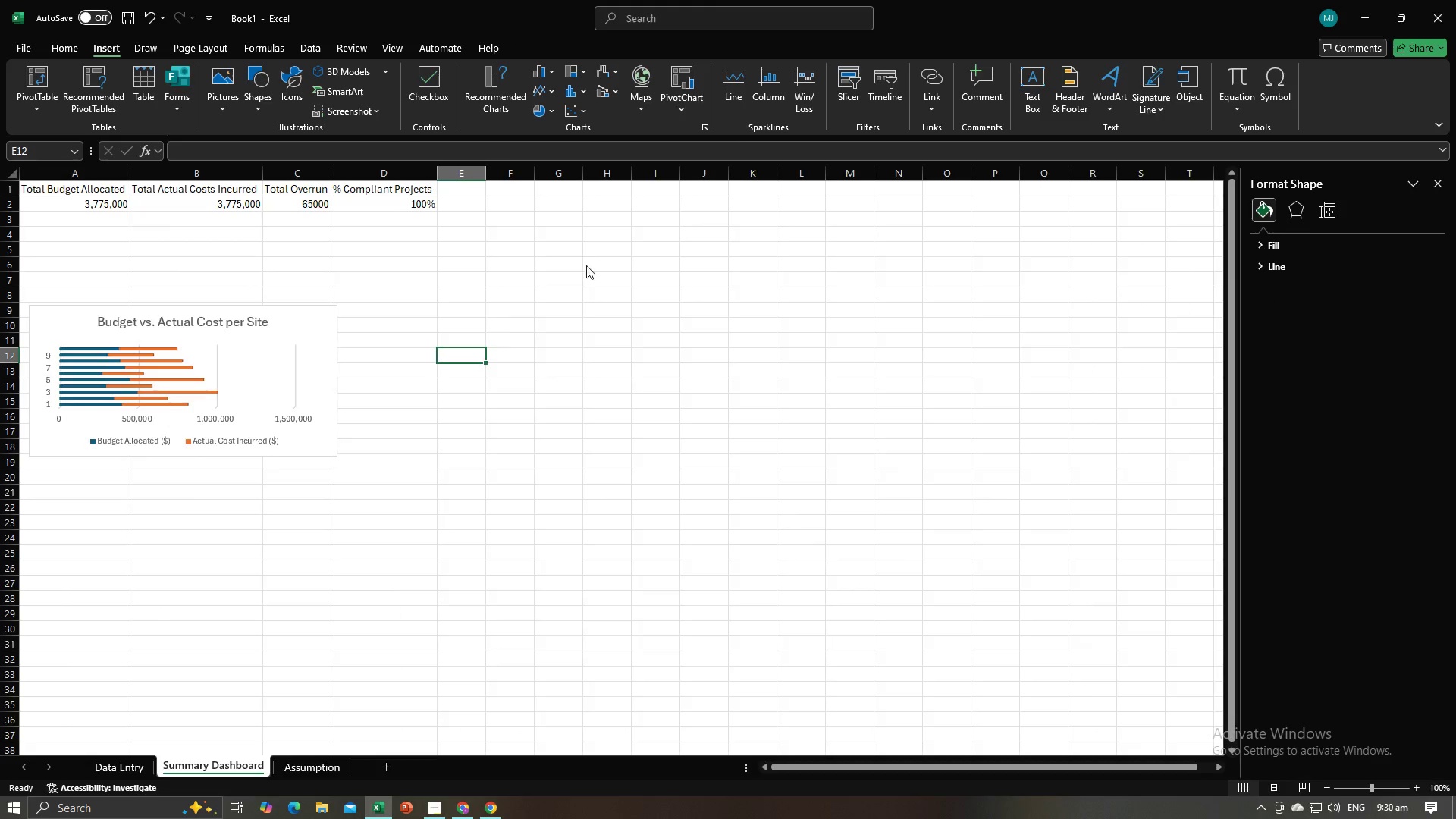 
key(Alt+Tab)
 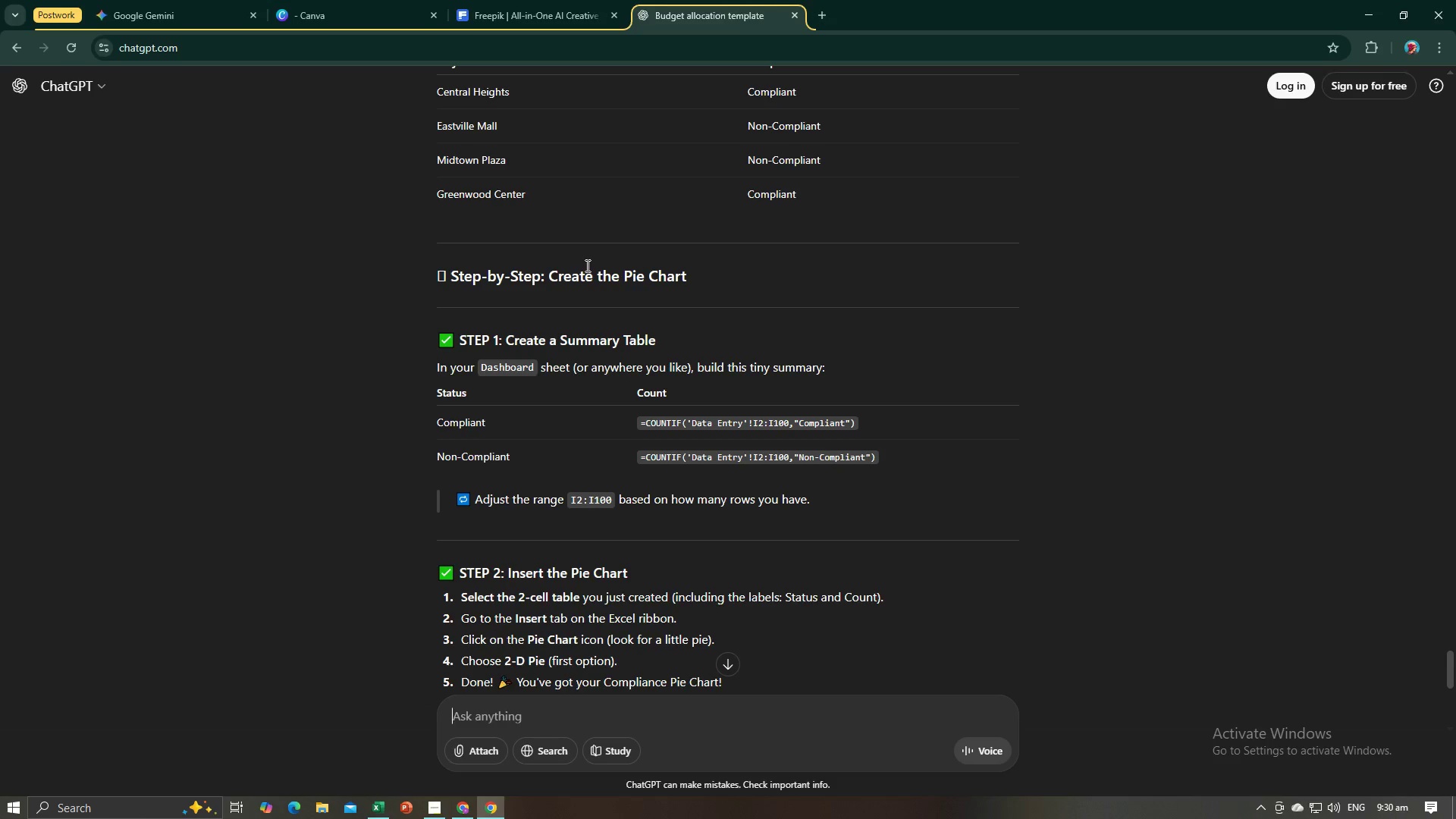 
key(Alt+AltLeft)
 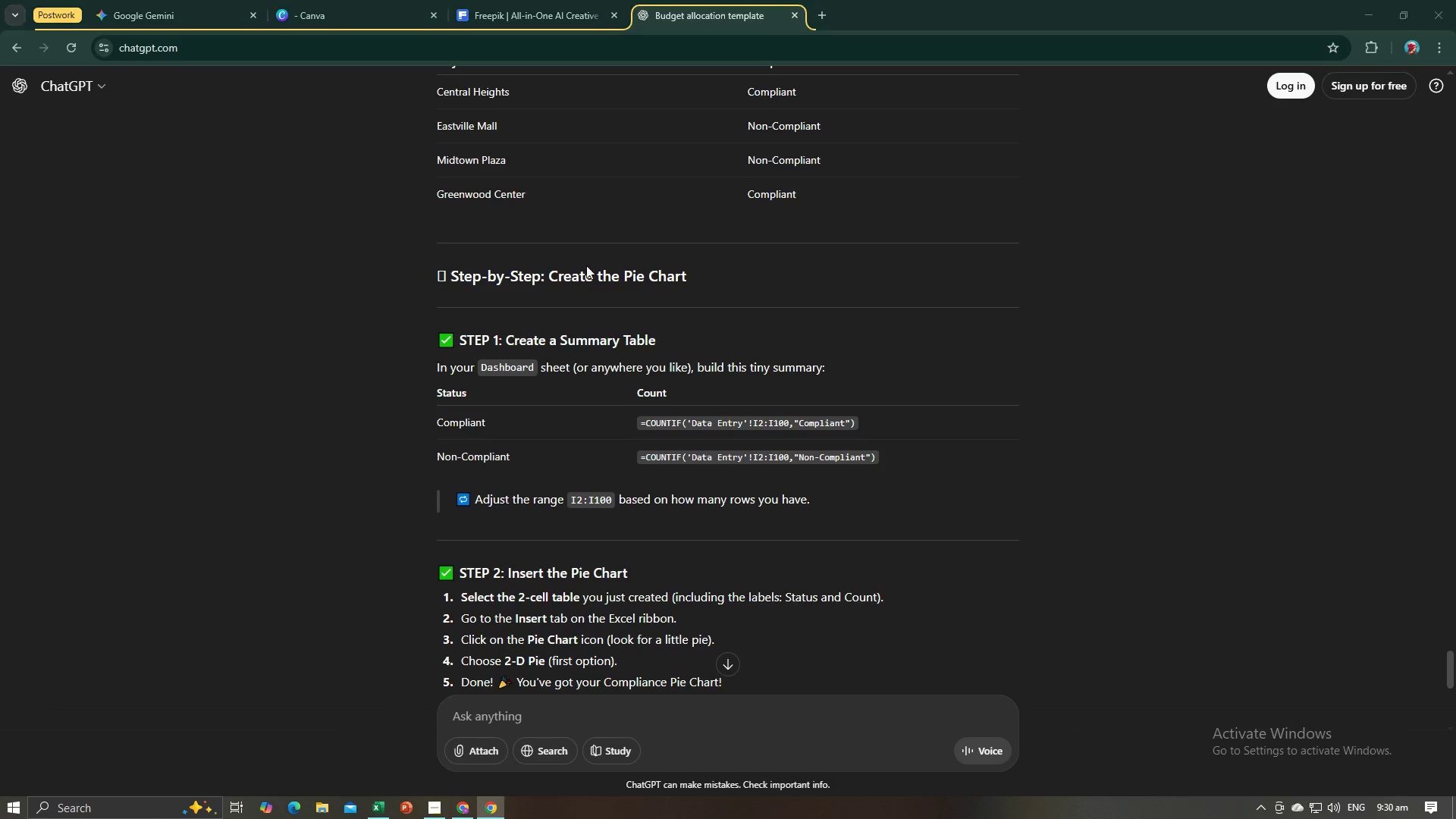 
key(Alt+Tab)
 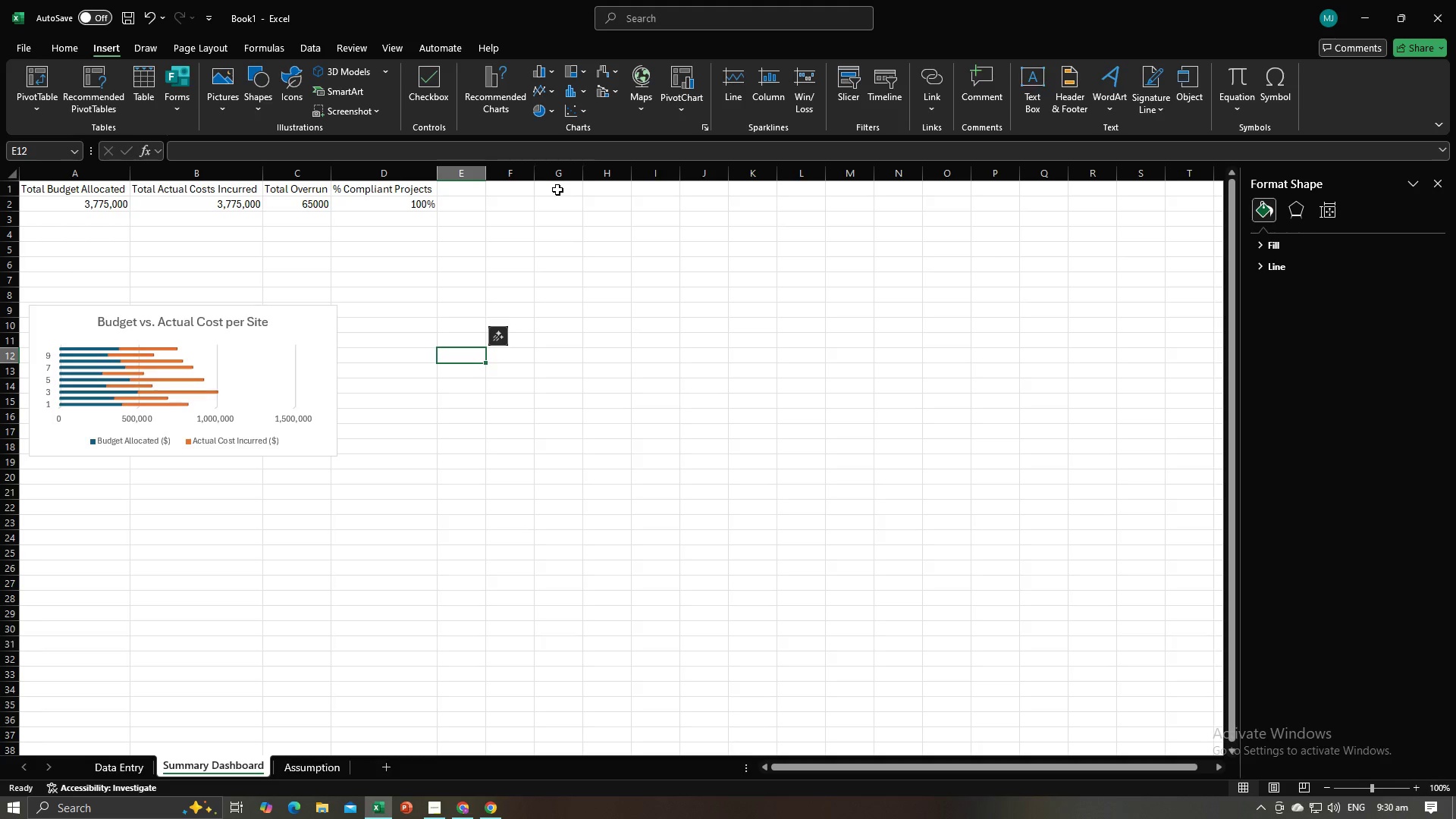 
left_click_drag(start_coordinate=[556, 190], to_coordinate=[796, 193])
 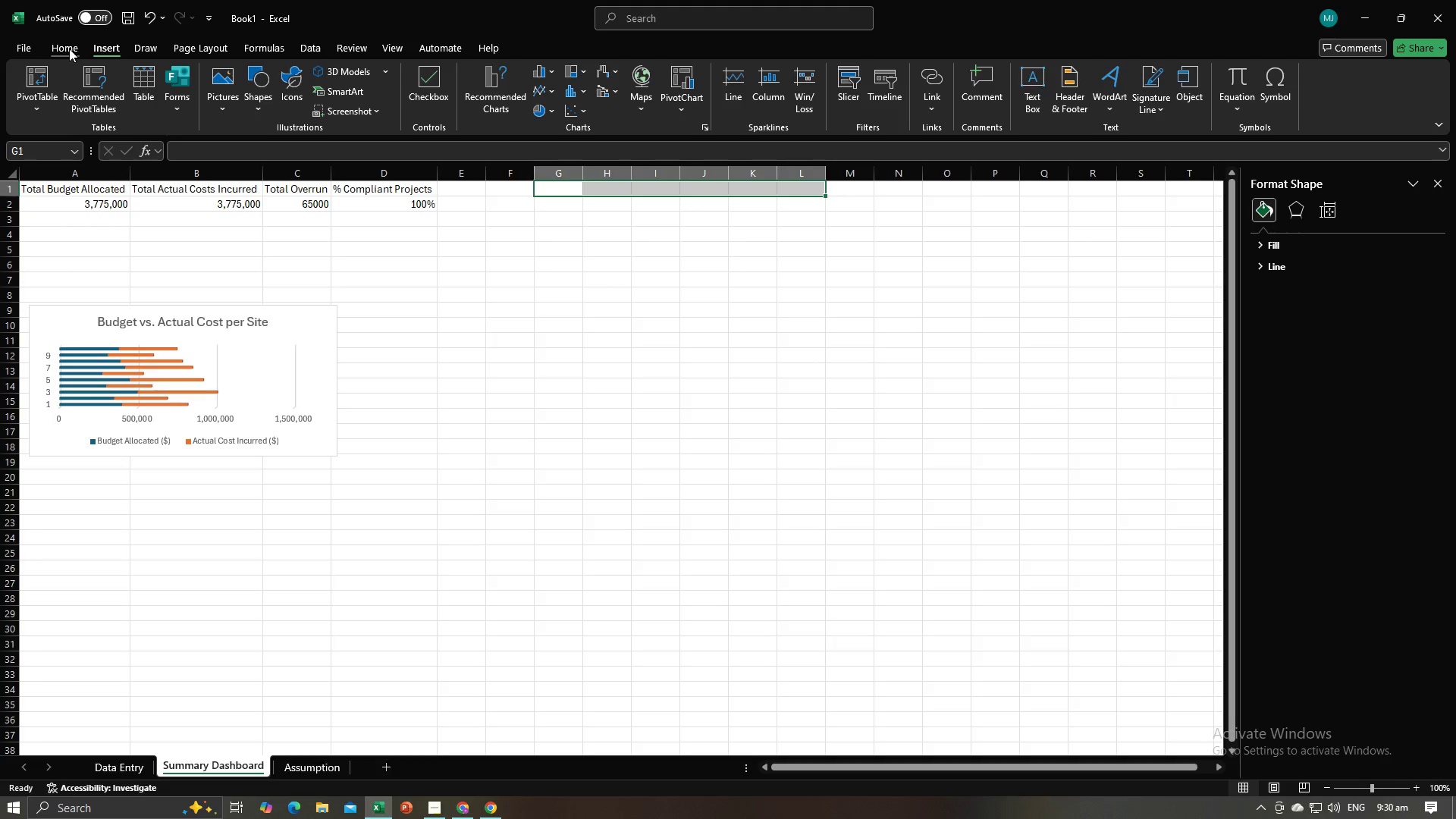 
left_click([69, 49])
 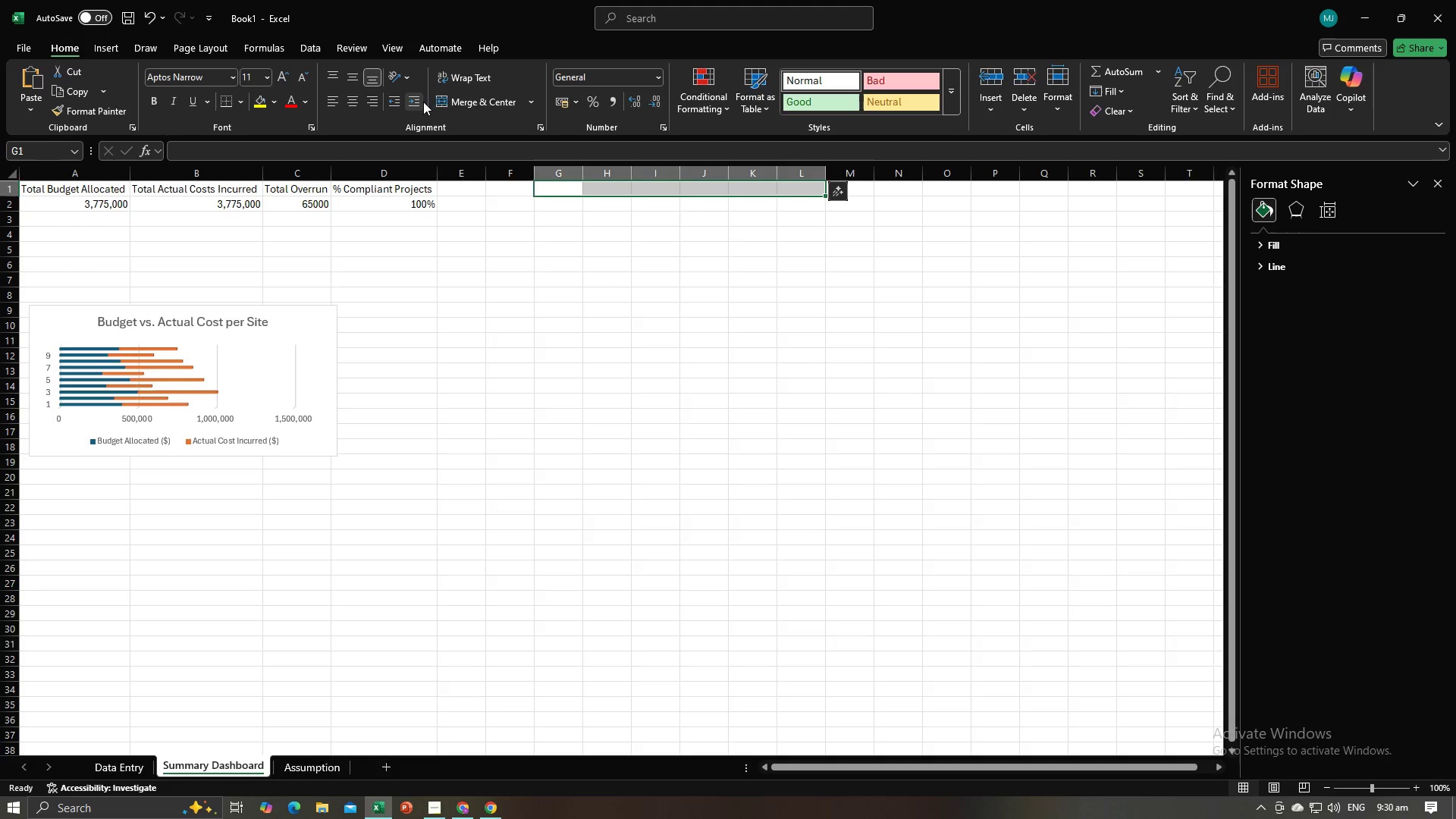 
left_click([458, 95])
 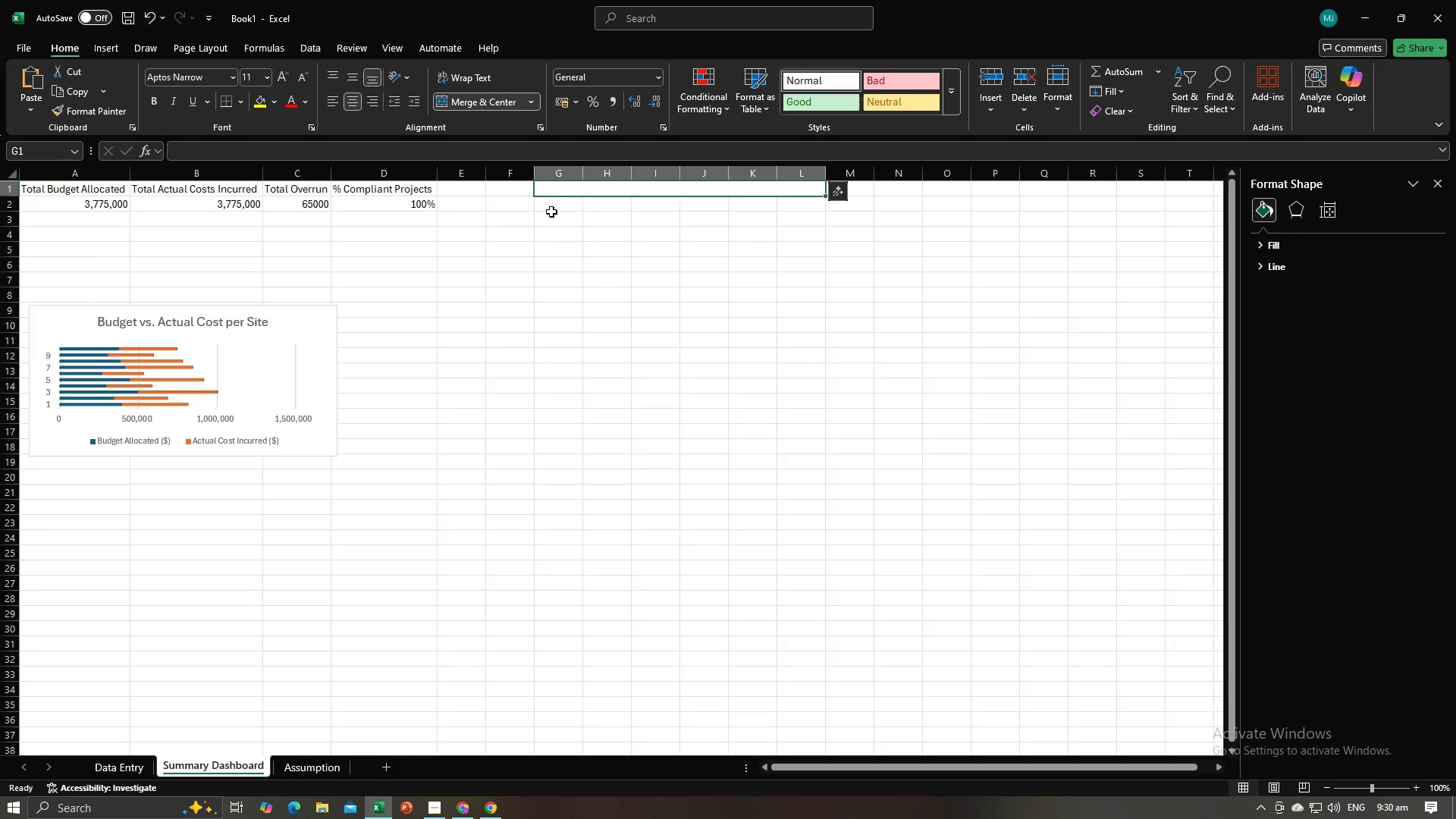 
left_click([551, 212])
 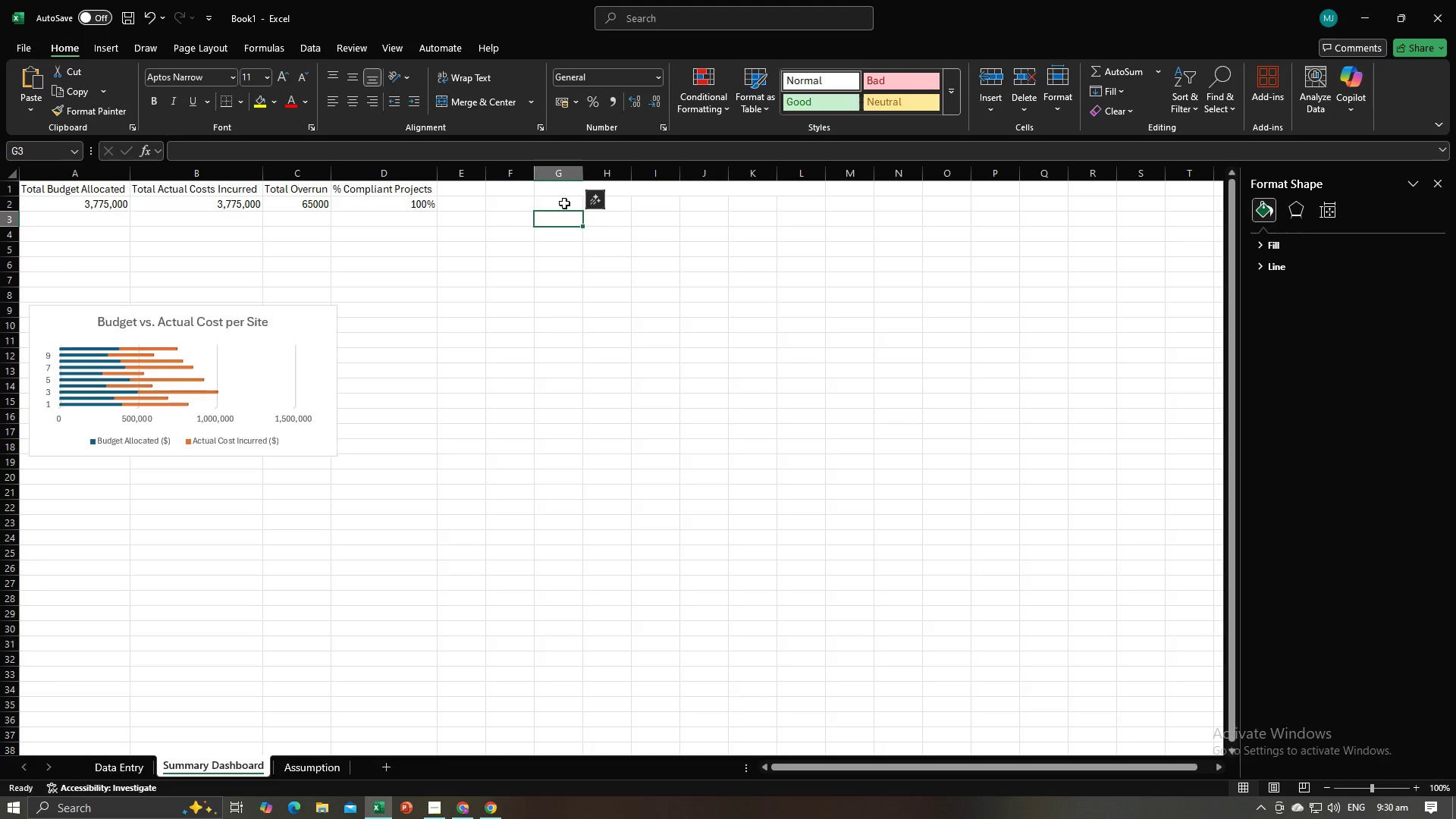 
left_click([564, 203])
 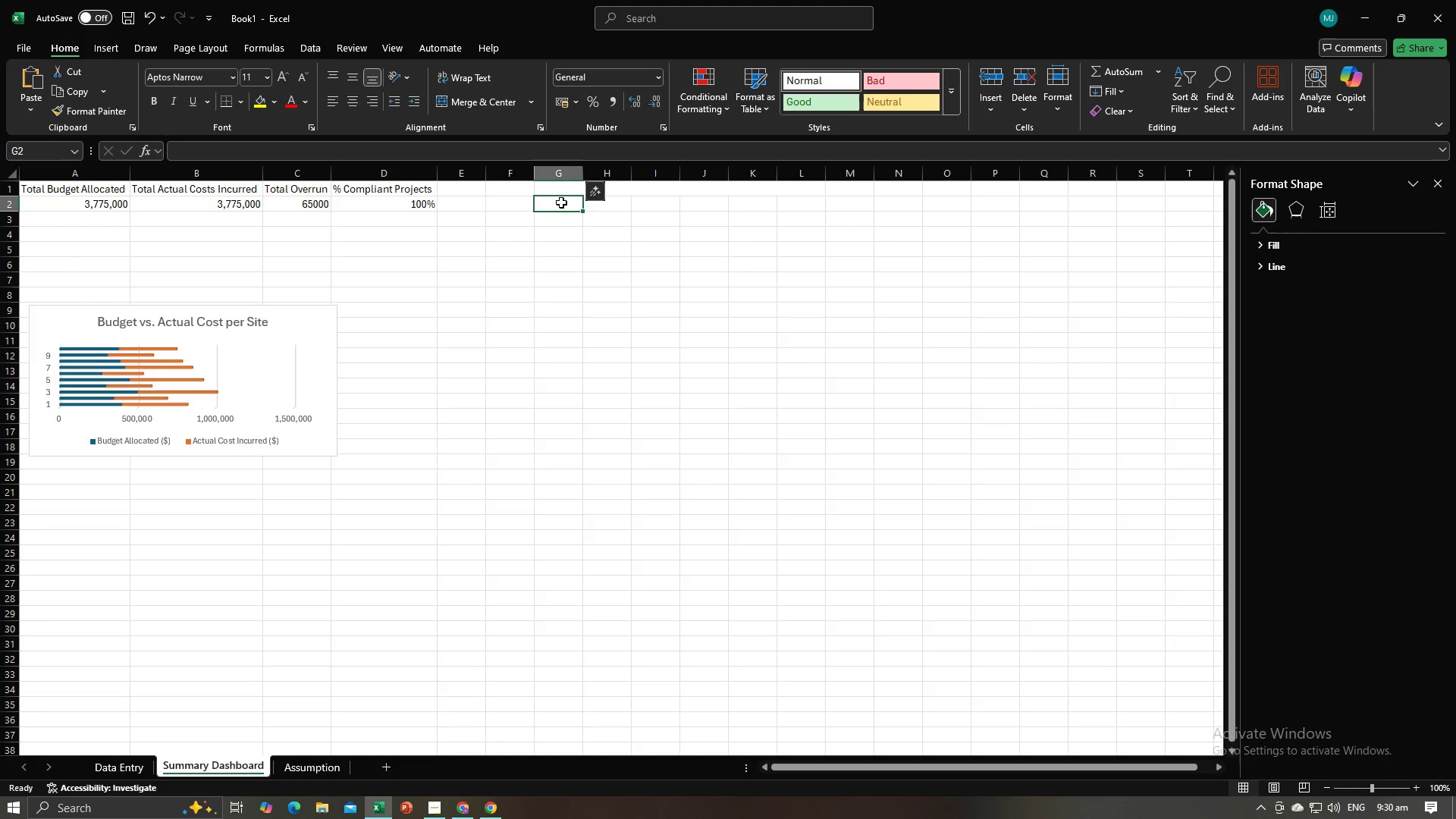 
left_click_drag(start_coordinate=[561, 202], to_coordinate=[595, 205])
 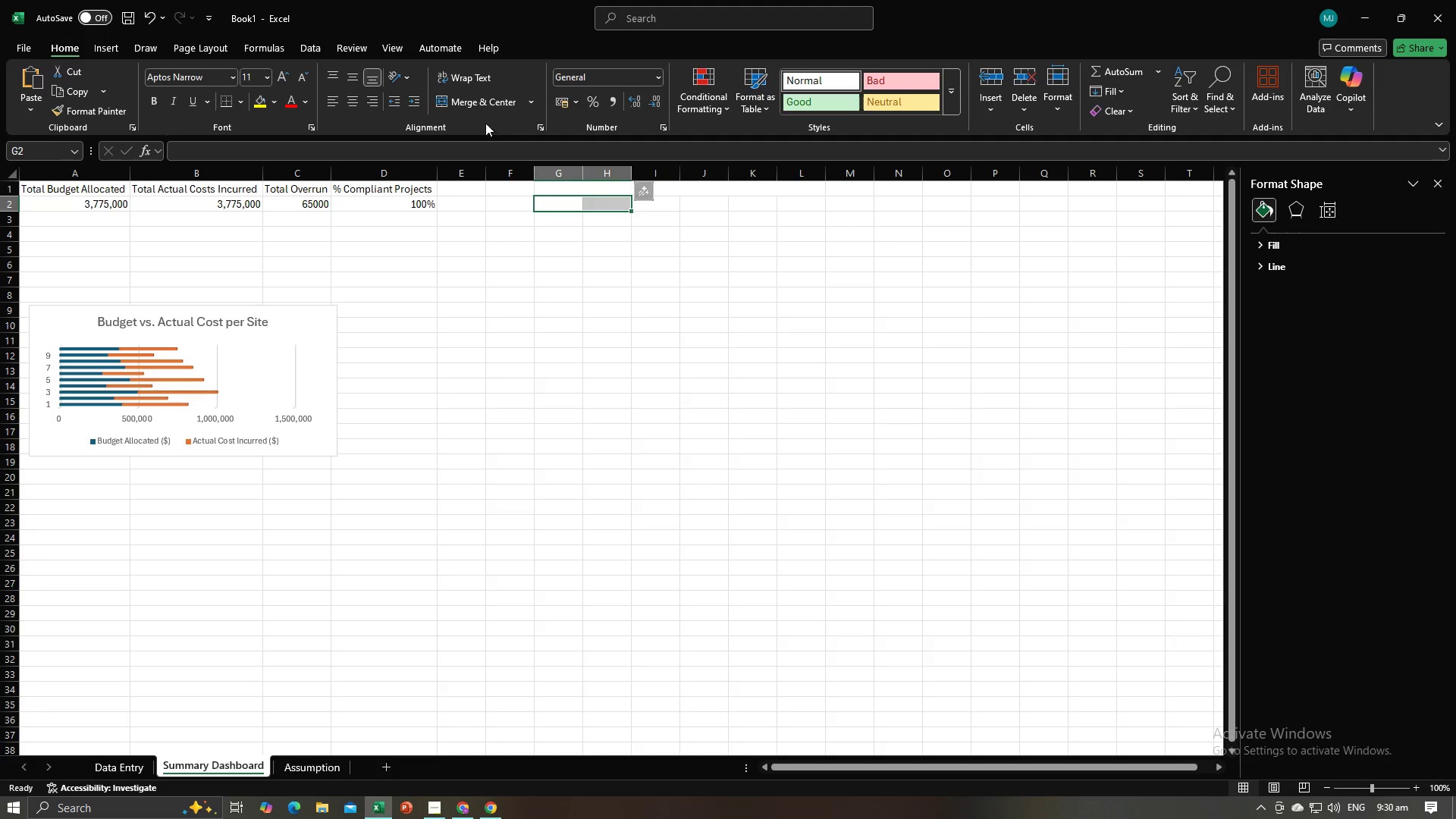 
left_click([476, 105])
 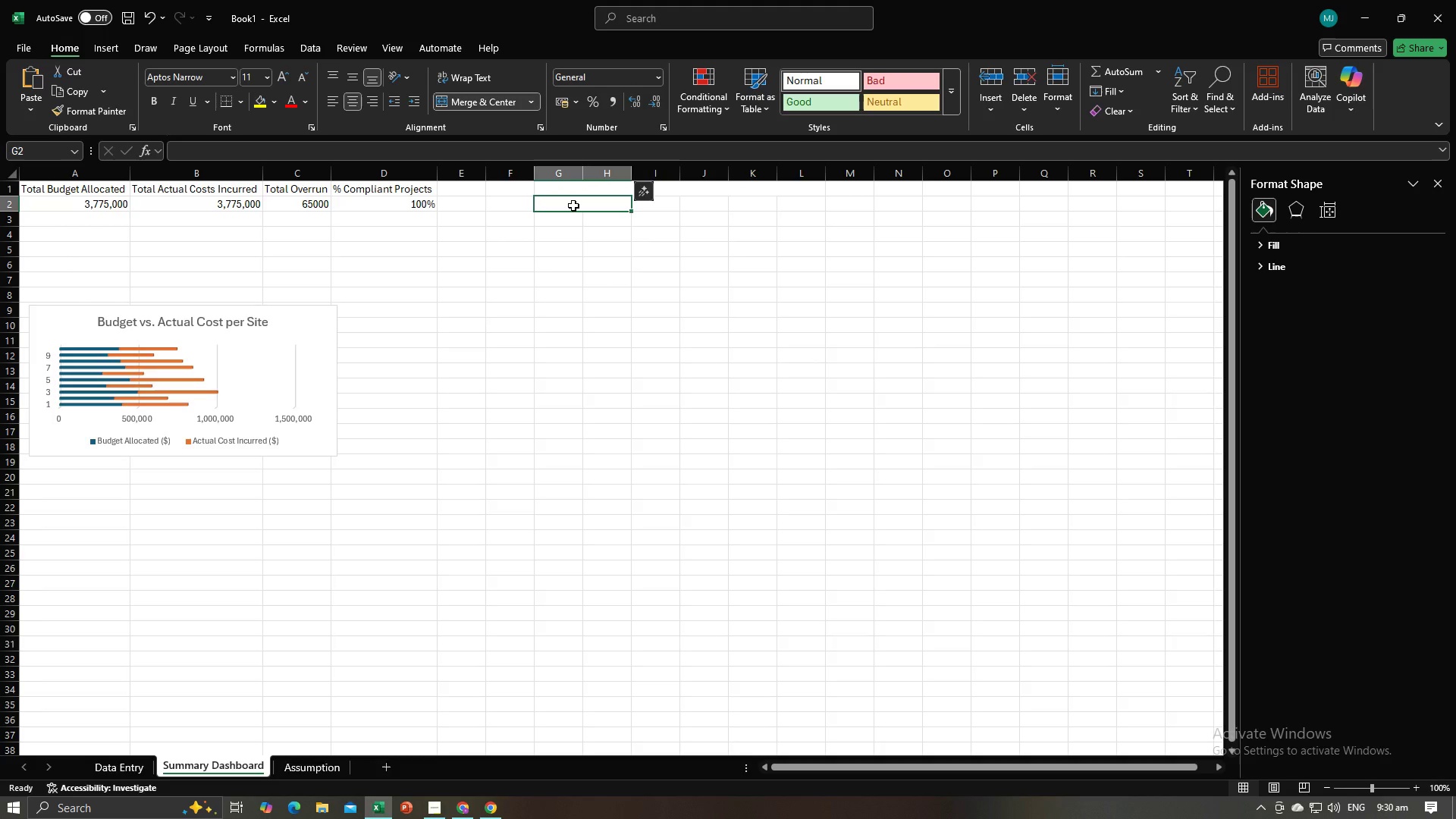 
type(Compa)
key(Backspace)
type(laint)
key(Tab)
 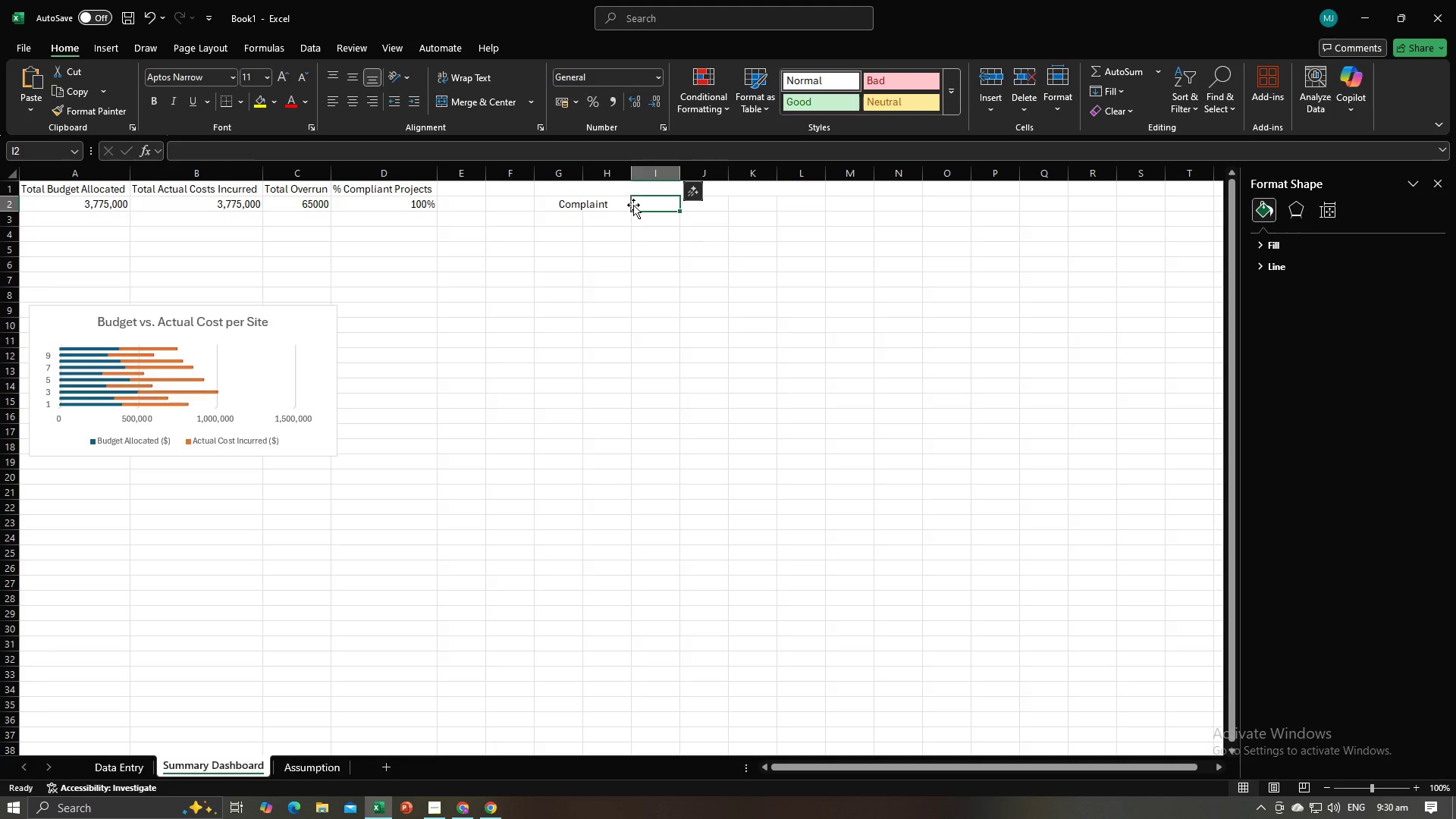 
left_click_drag(start_coordinate=[640, 204], to_coordinate=[687, 207])
 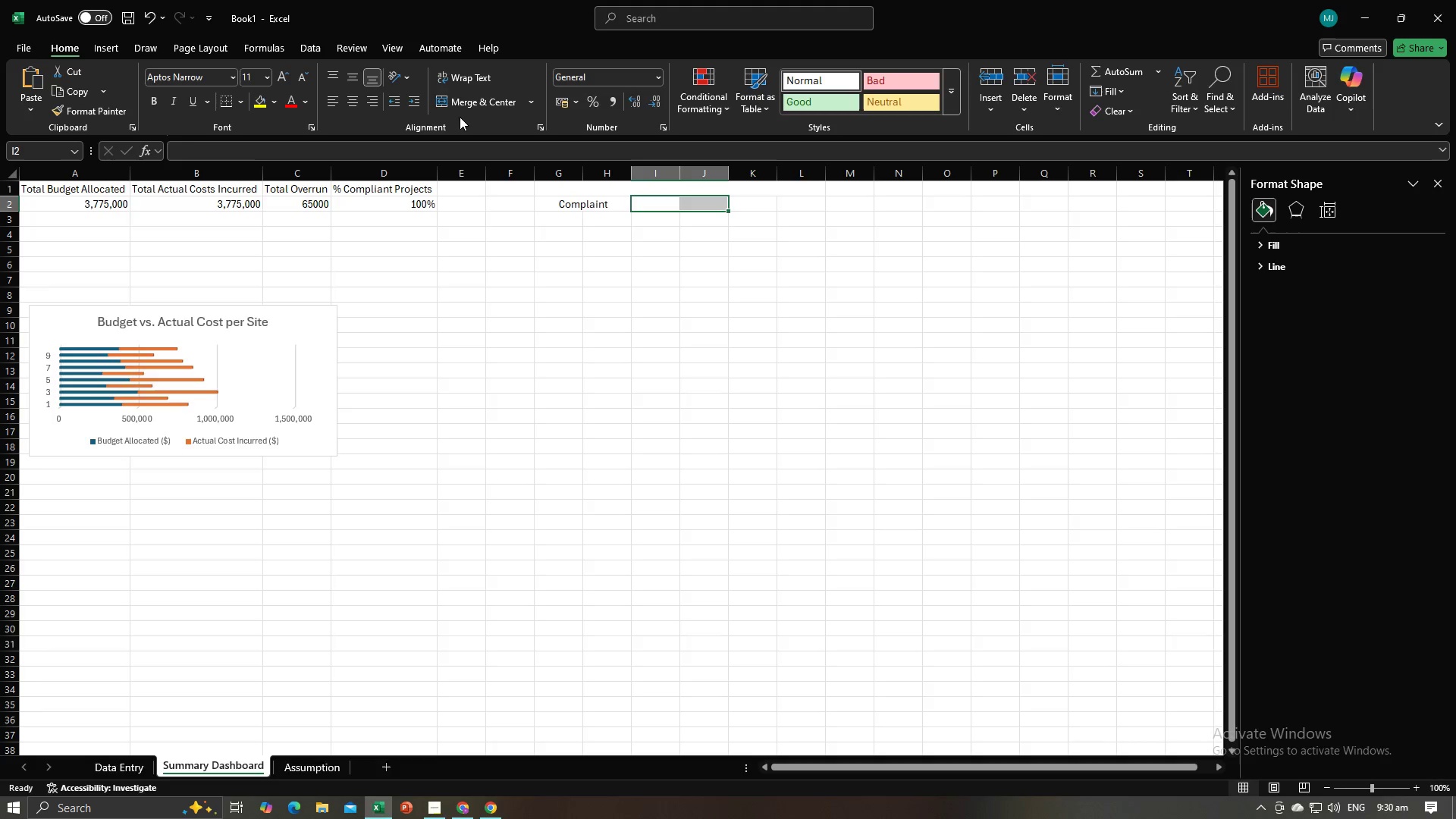 
left_click([467, 108])